 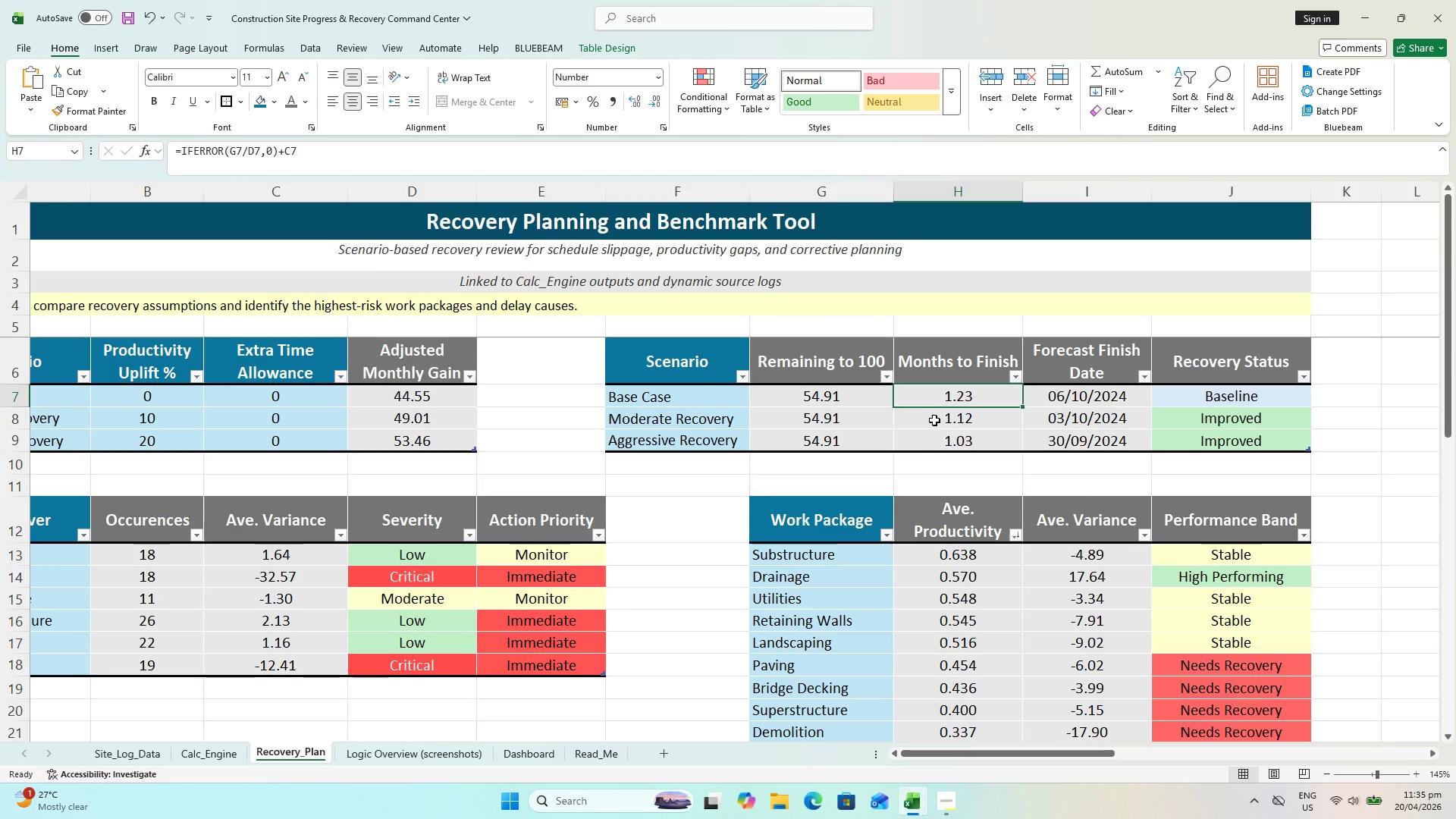 
double_click([938, 393])
 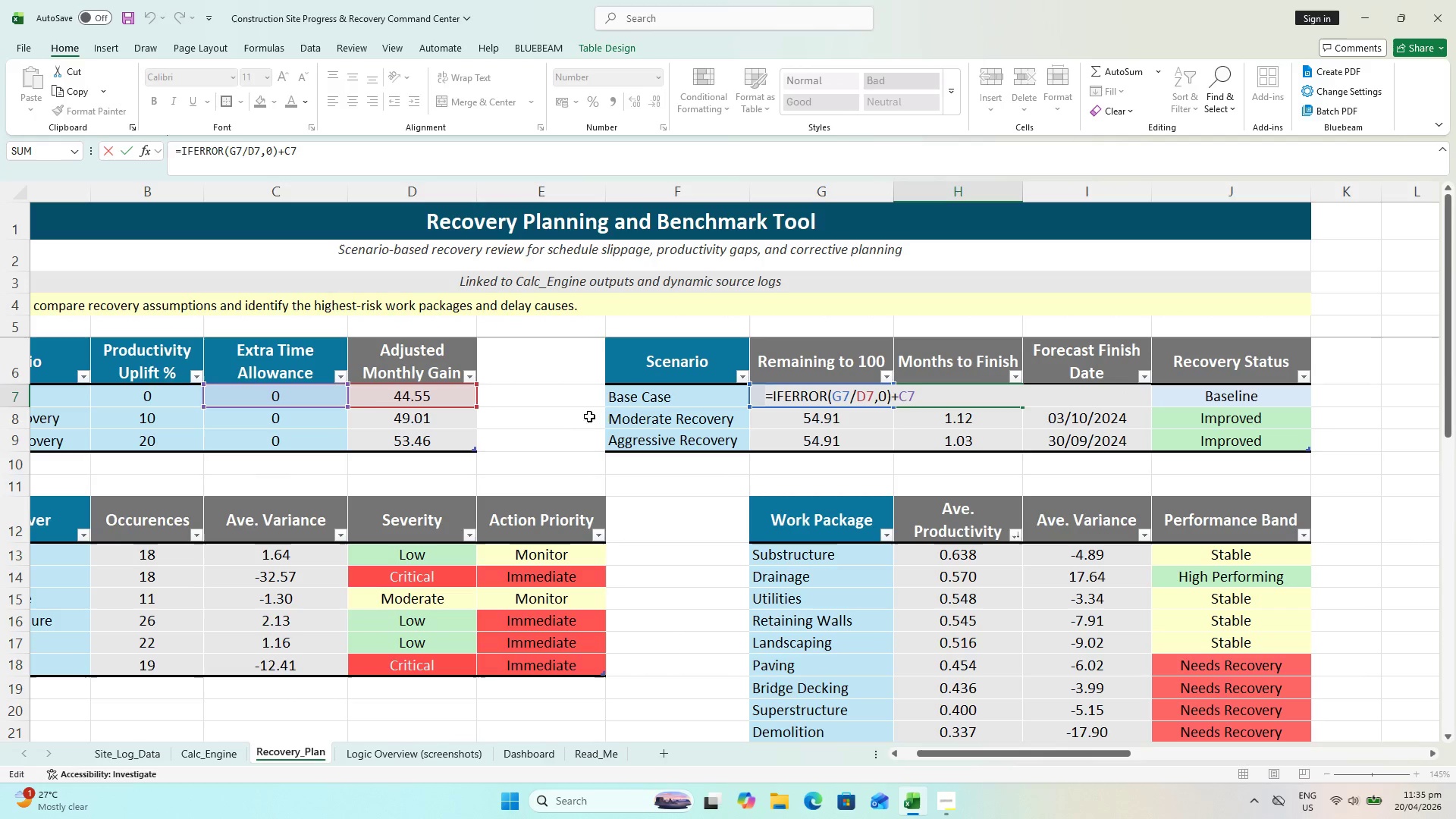 
key(Meta+Shift+S)
 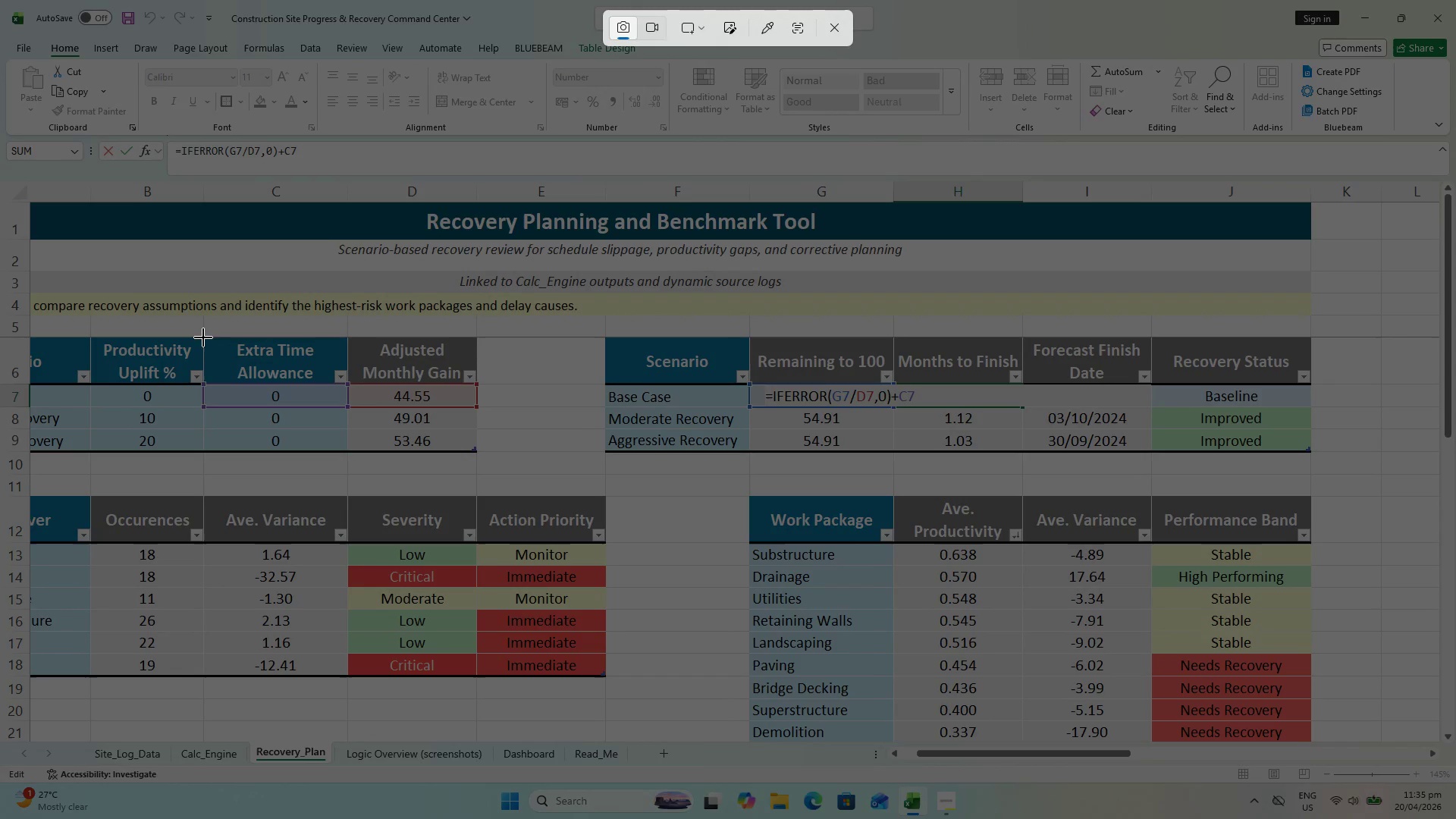 
left_click_drag(start_coordinate=[202, 335], to_coordinate=[1022, 455])
 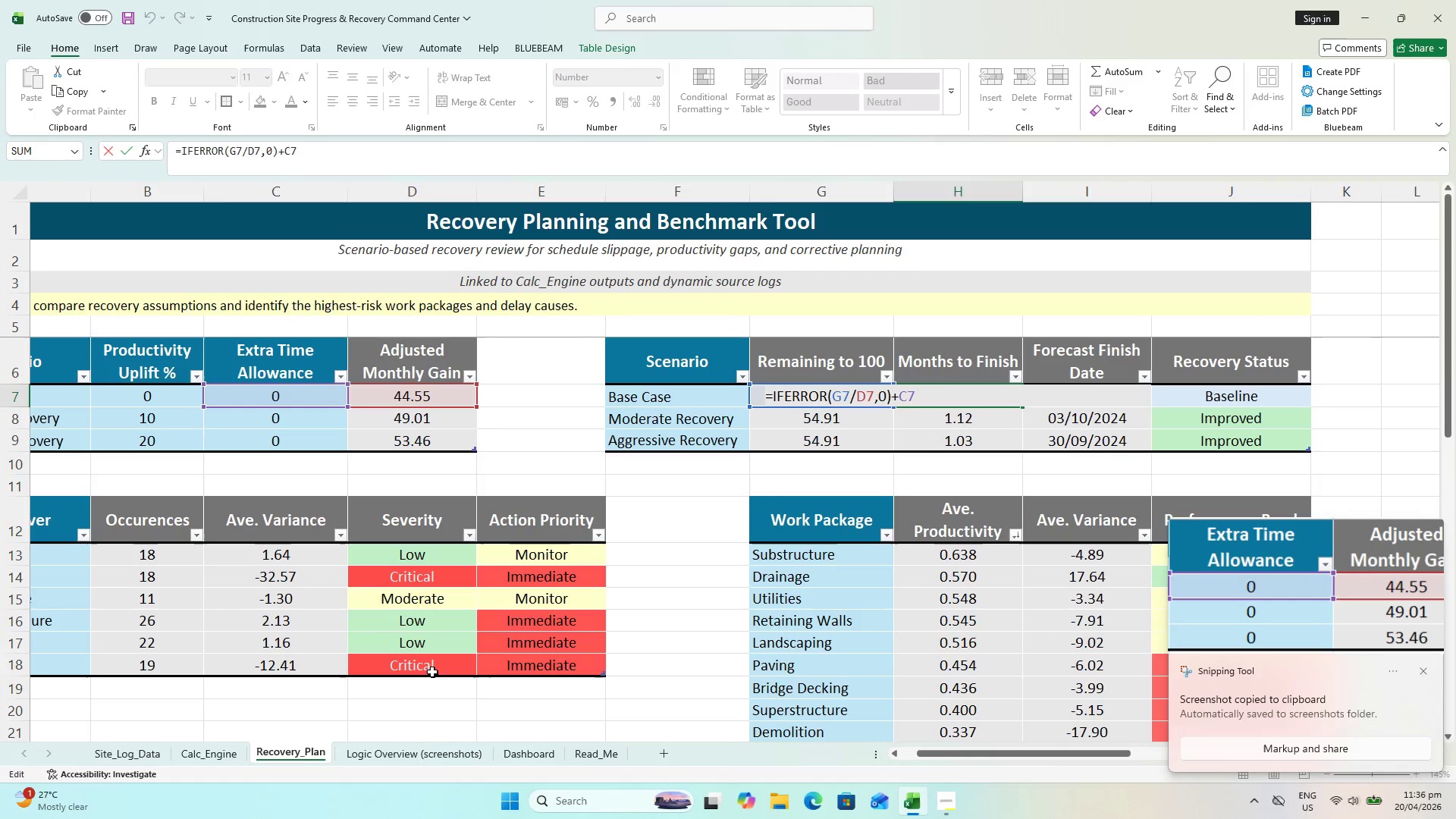 
key(Alt+AltLeft)
 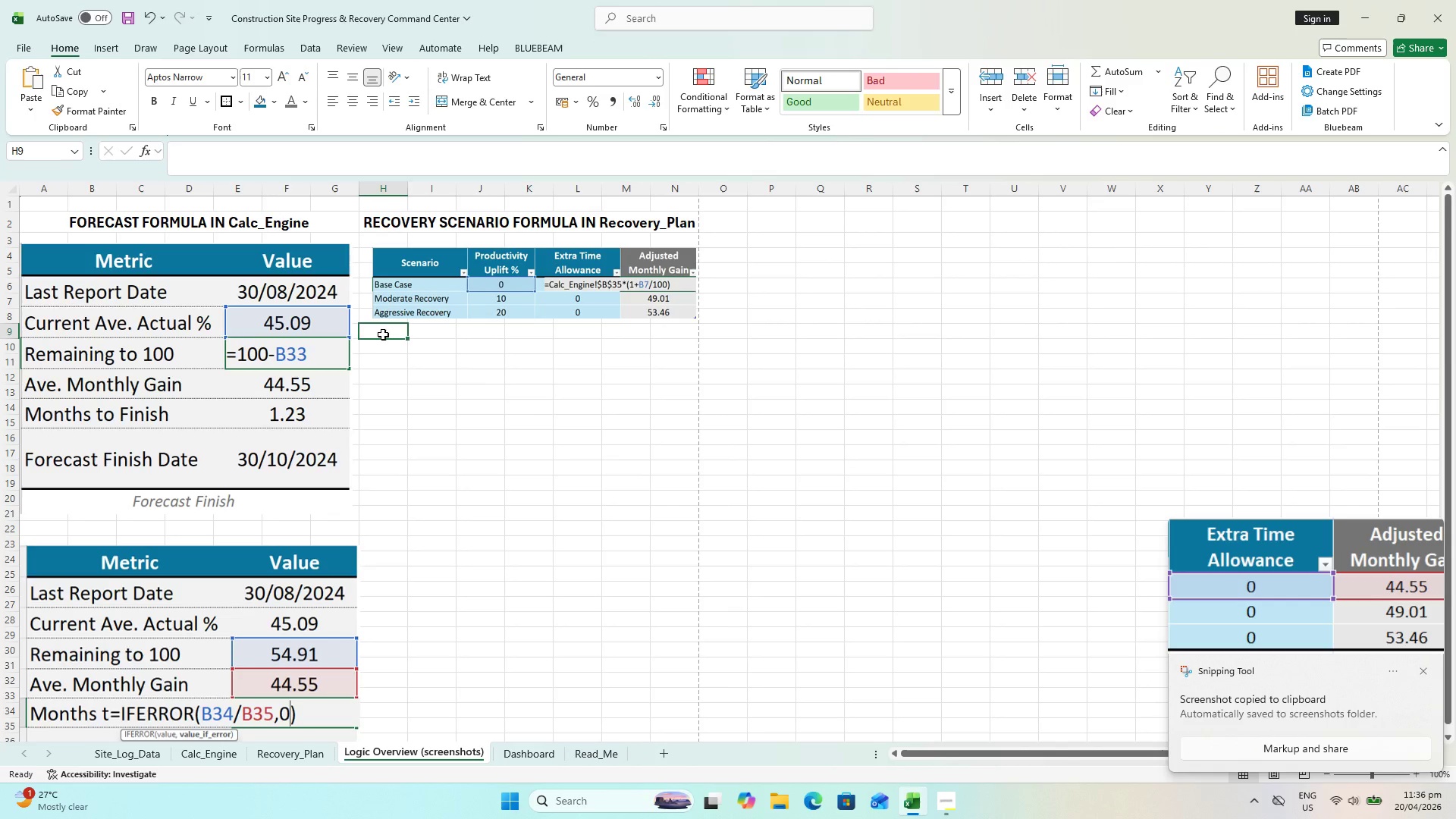 
key(Control+V)
 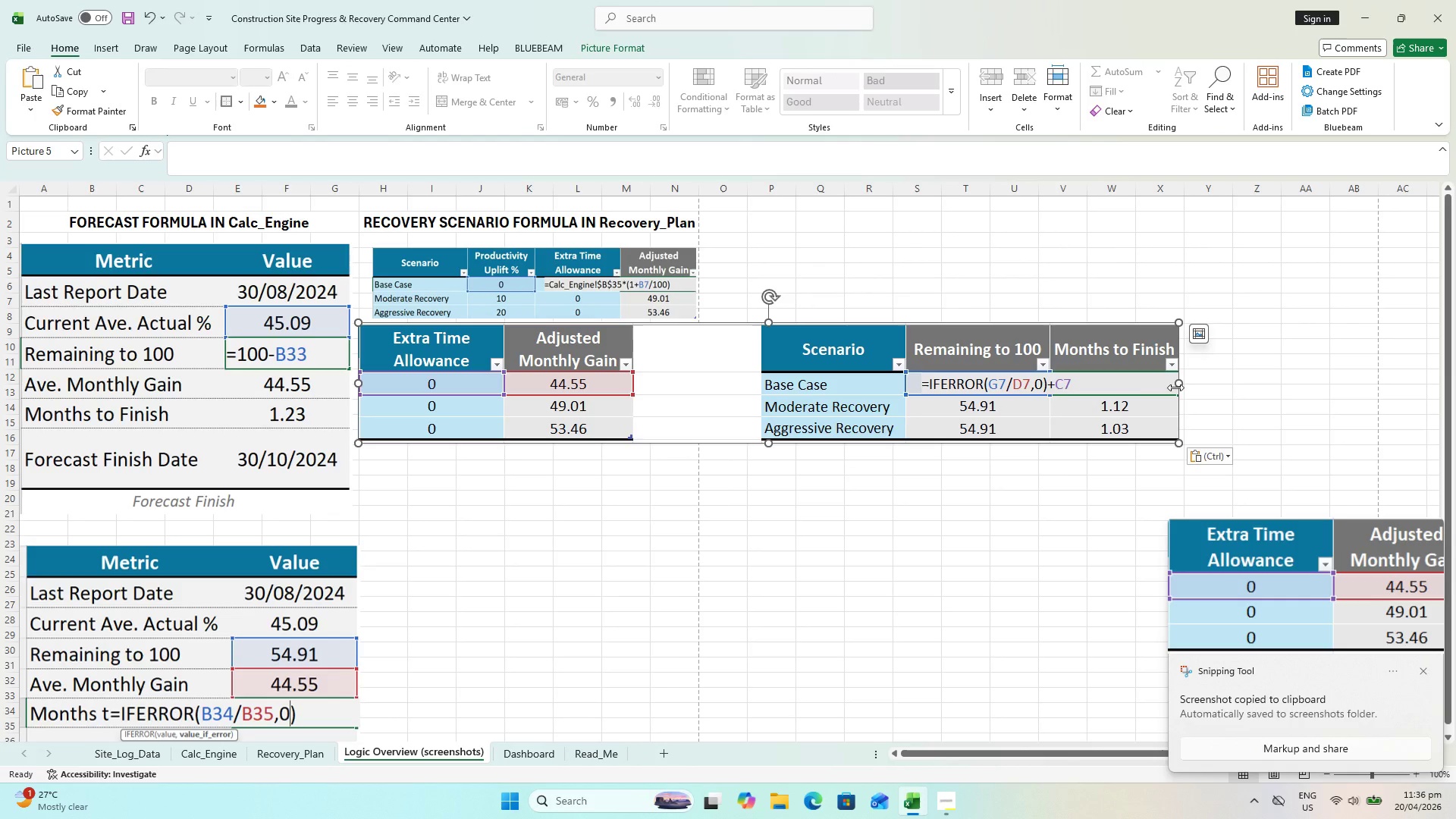 
left_click_drag(start_coordinate=[1176, 385], to_coordinate=[694, 404])
 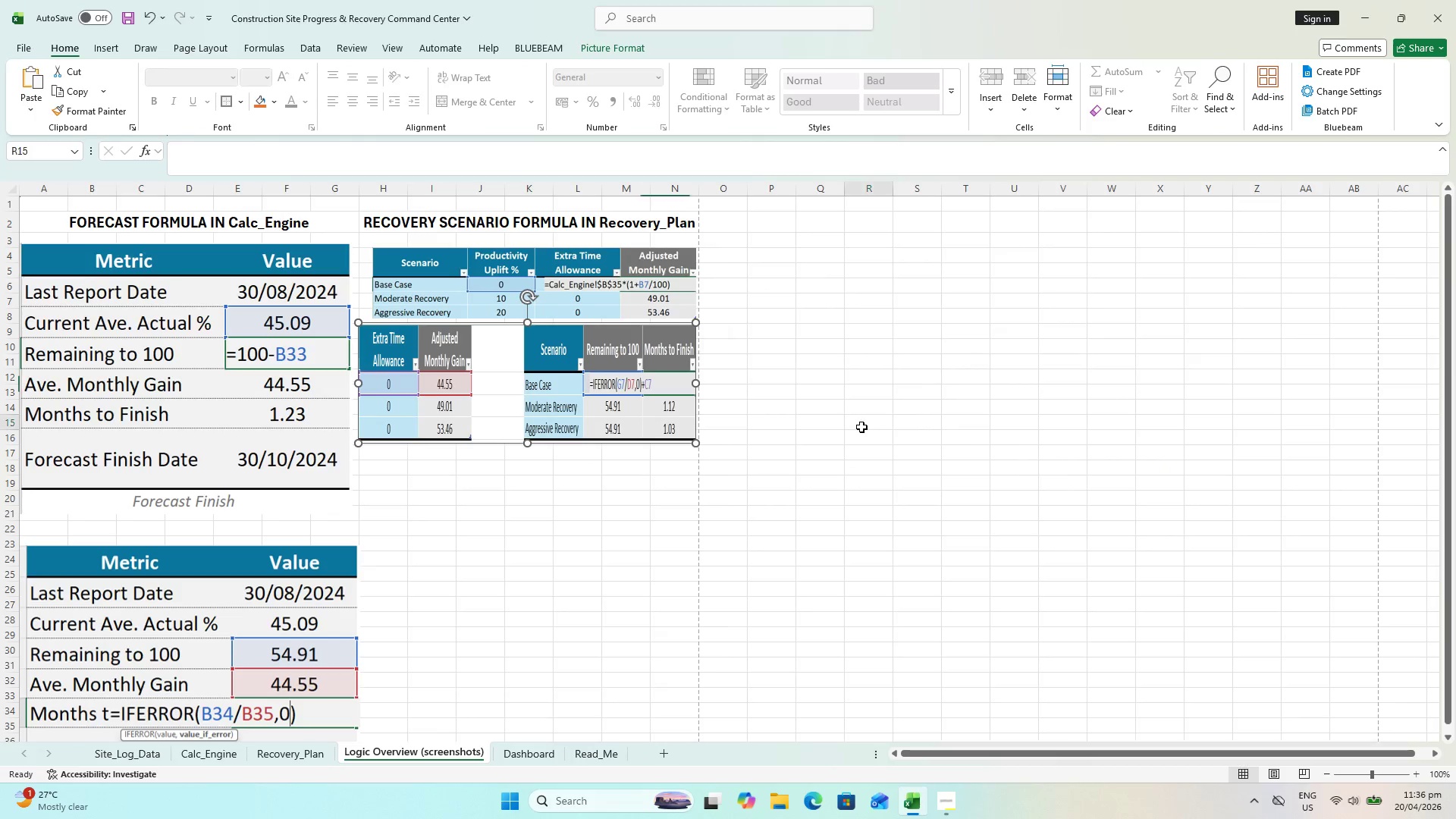 
left_click([861, 427])
 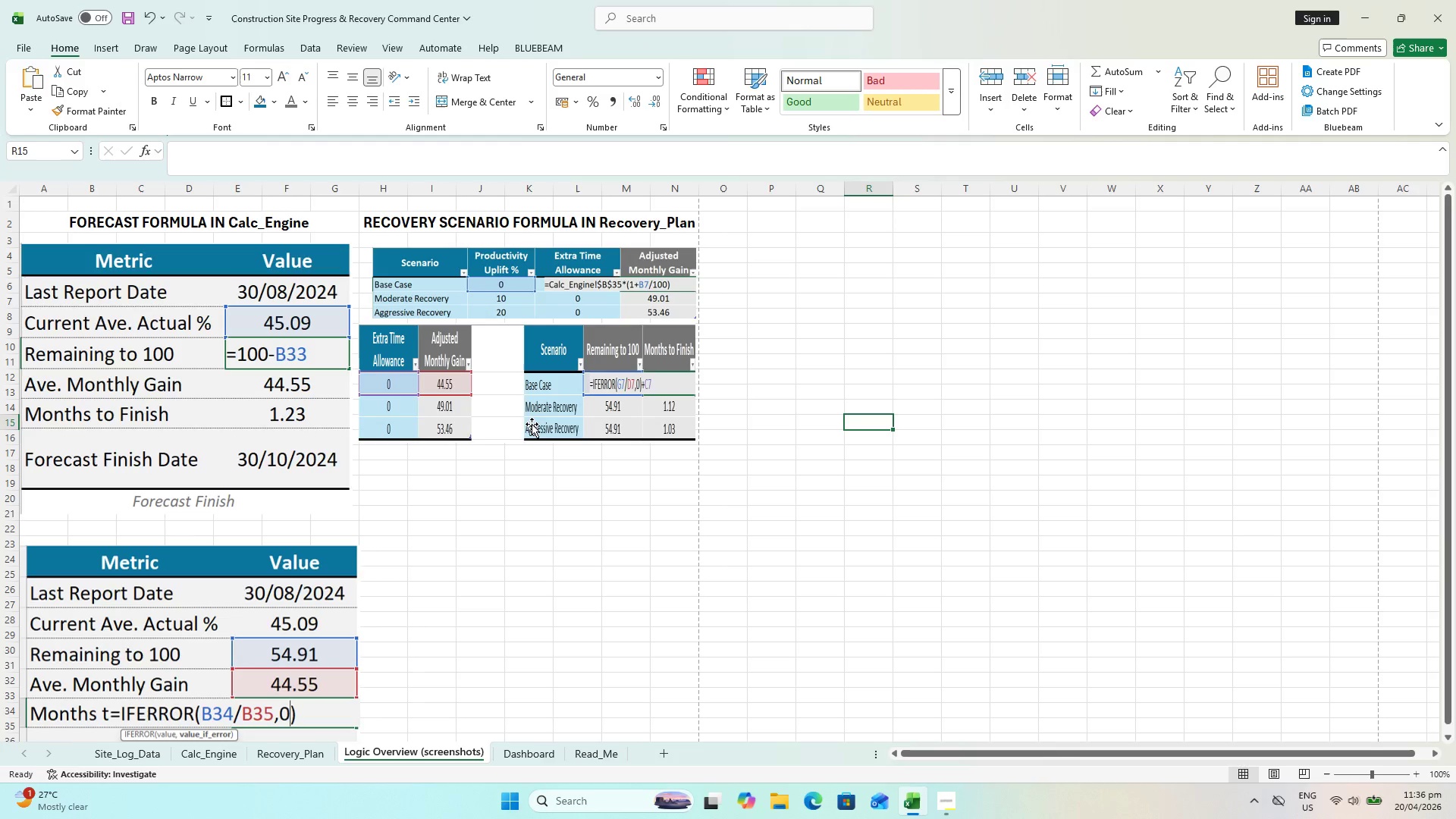 
hold_key(key=ControlLeft, duration=0.36)
 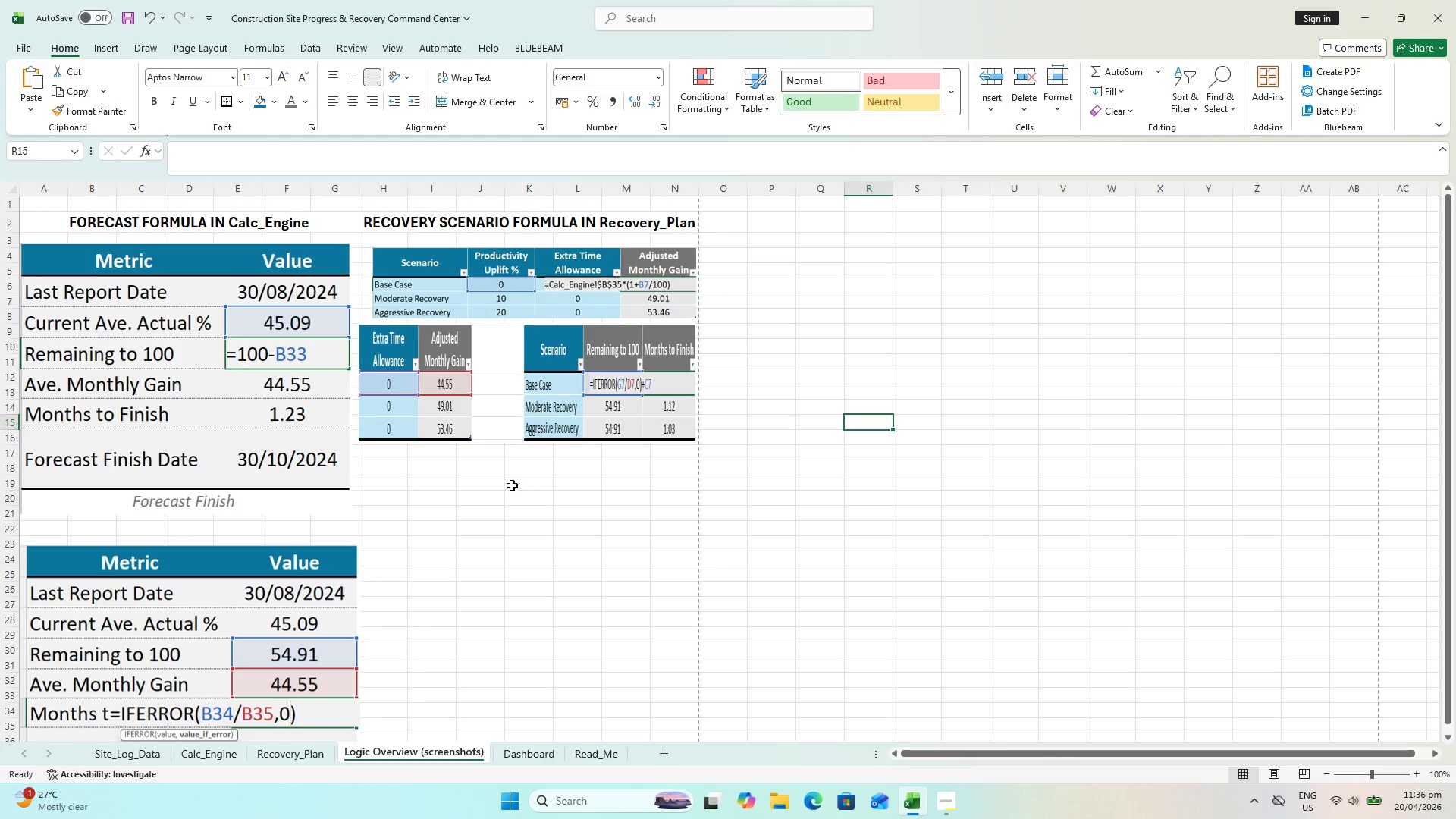 
hold_key(key=ControlLeft, duration=0.7)
 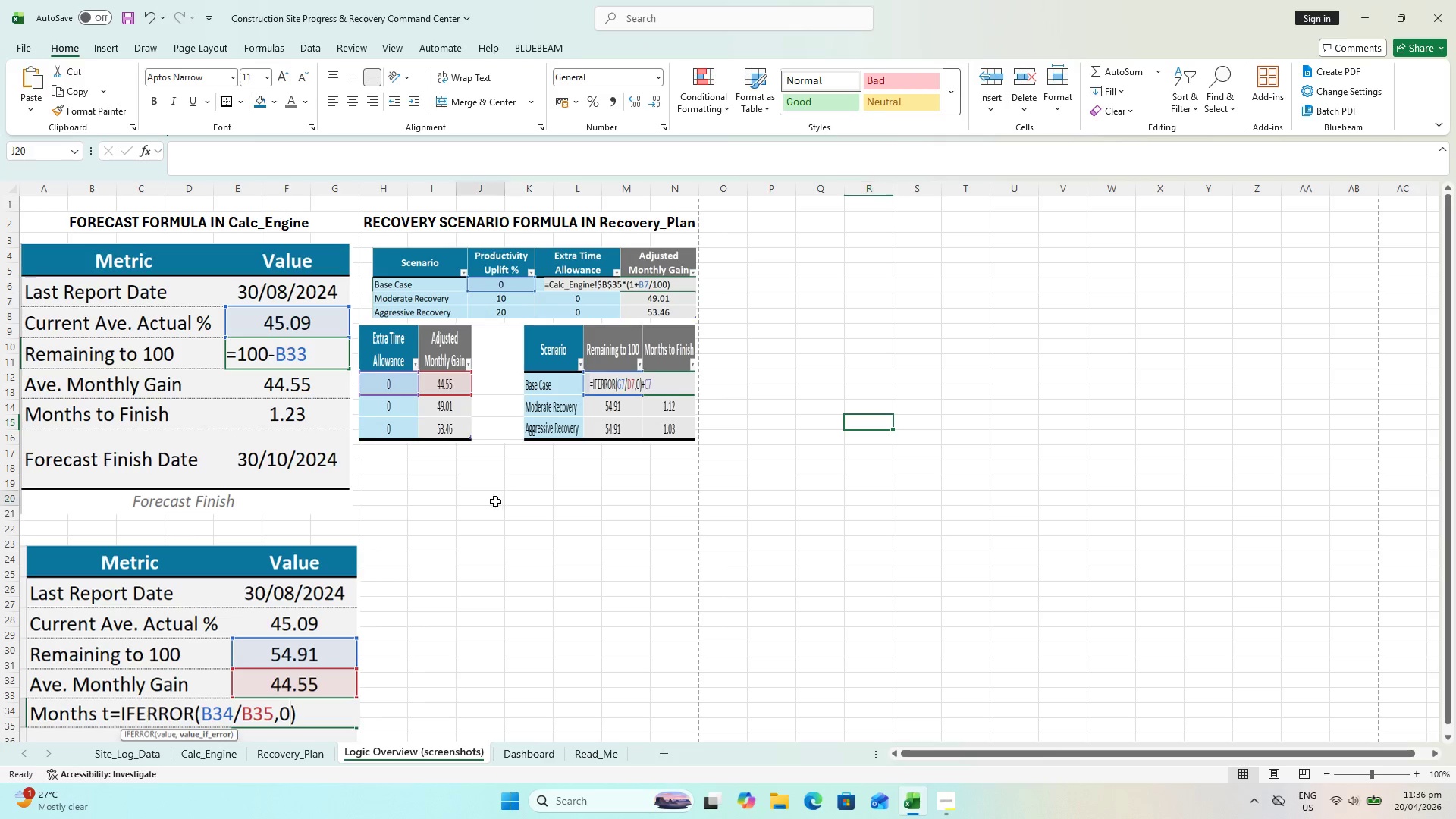 
left_click([495, 501])
 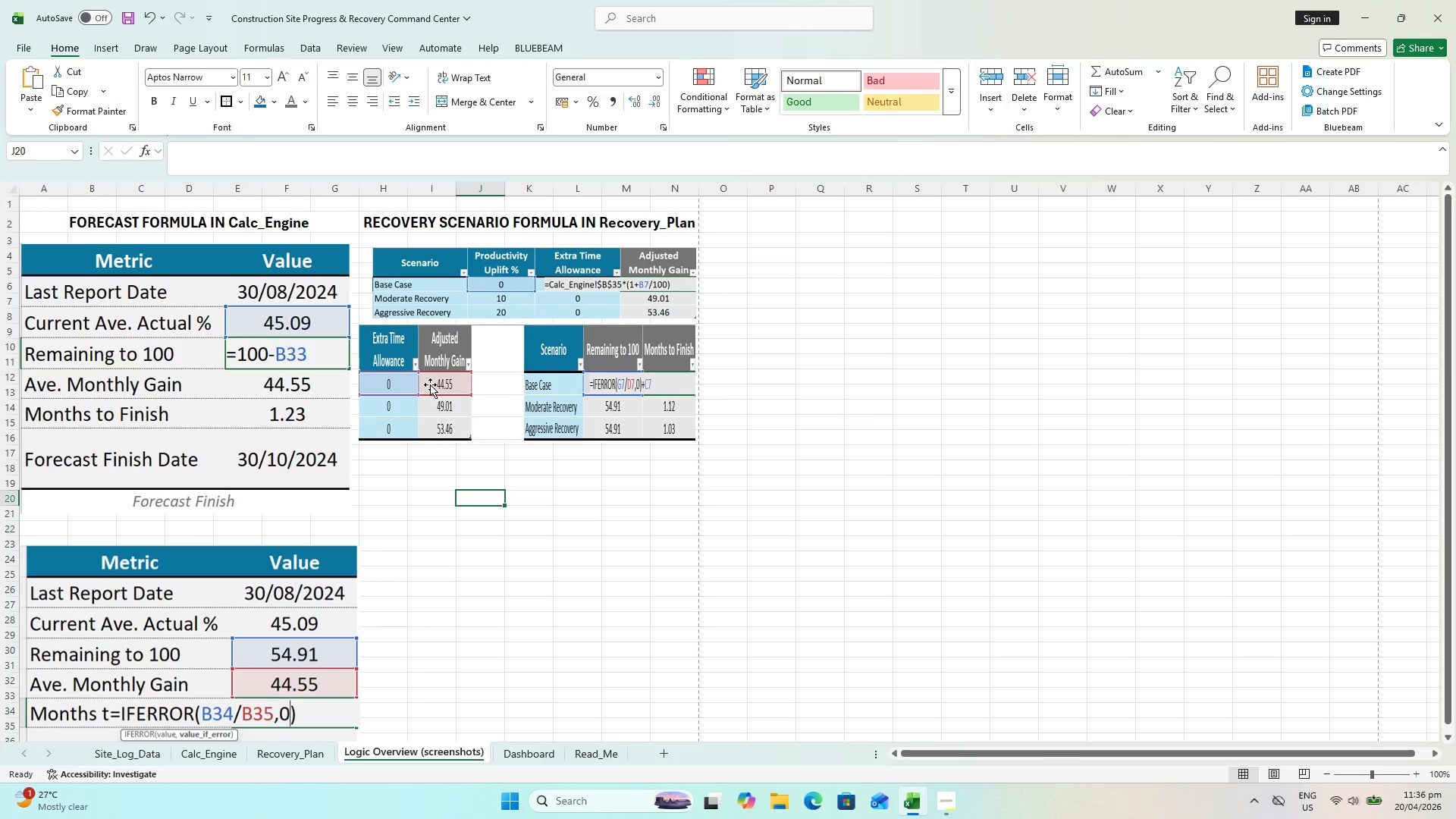 
left_click([430, 382])
 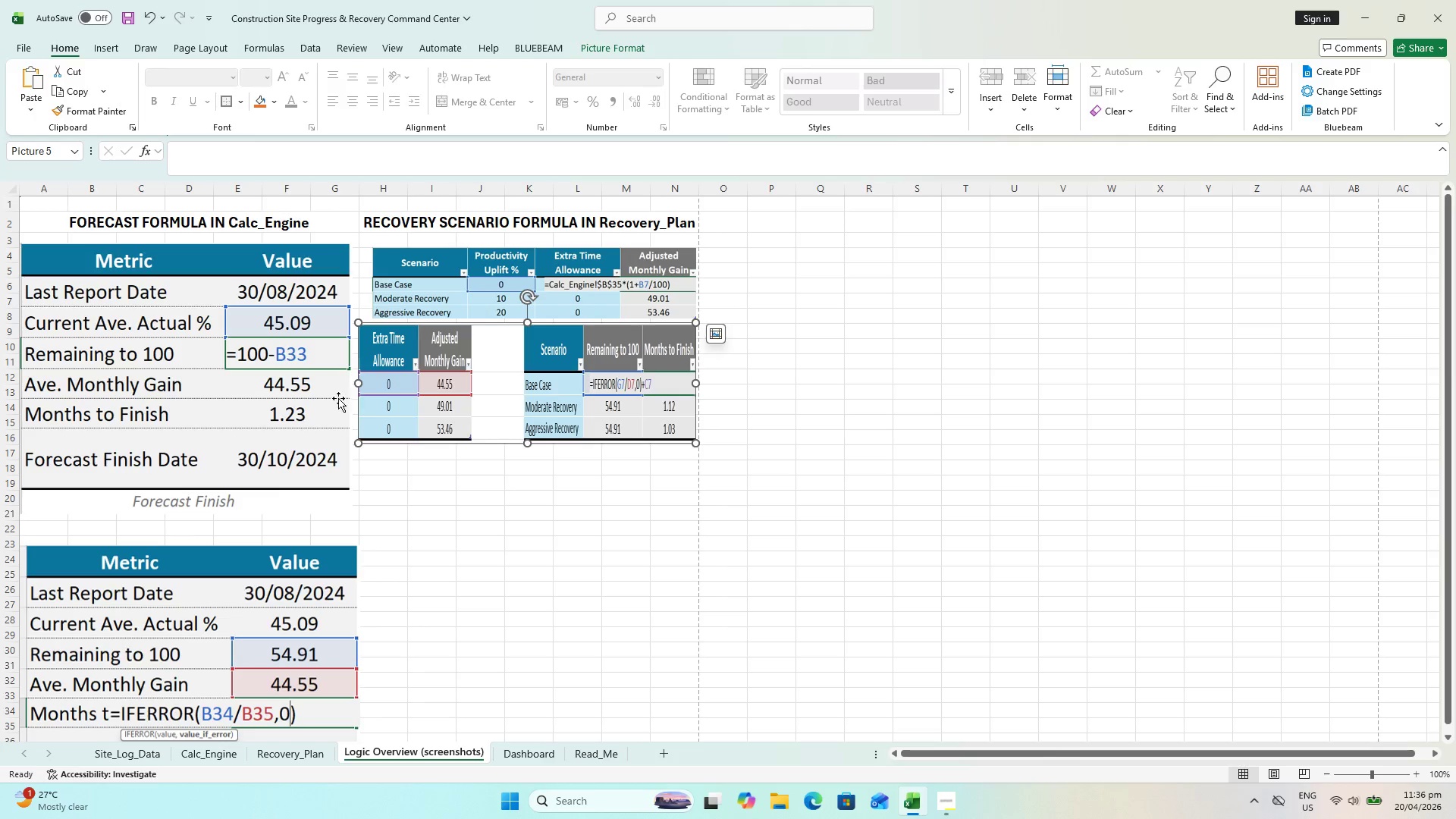 
left_click([289, 400])
 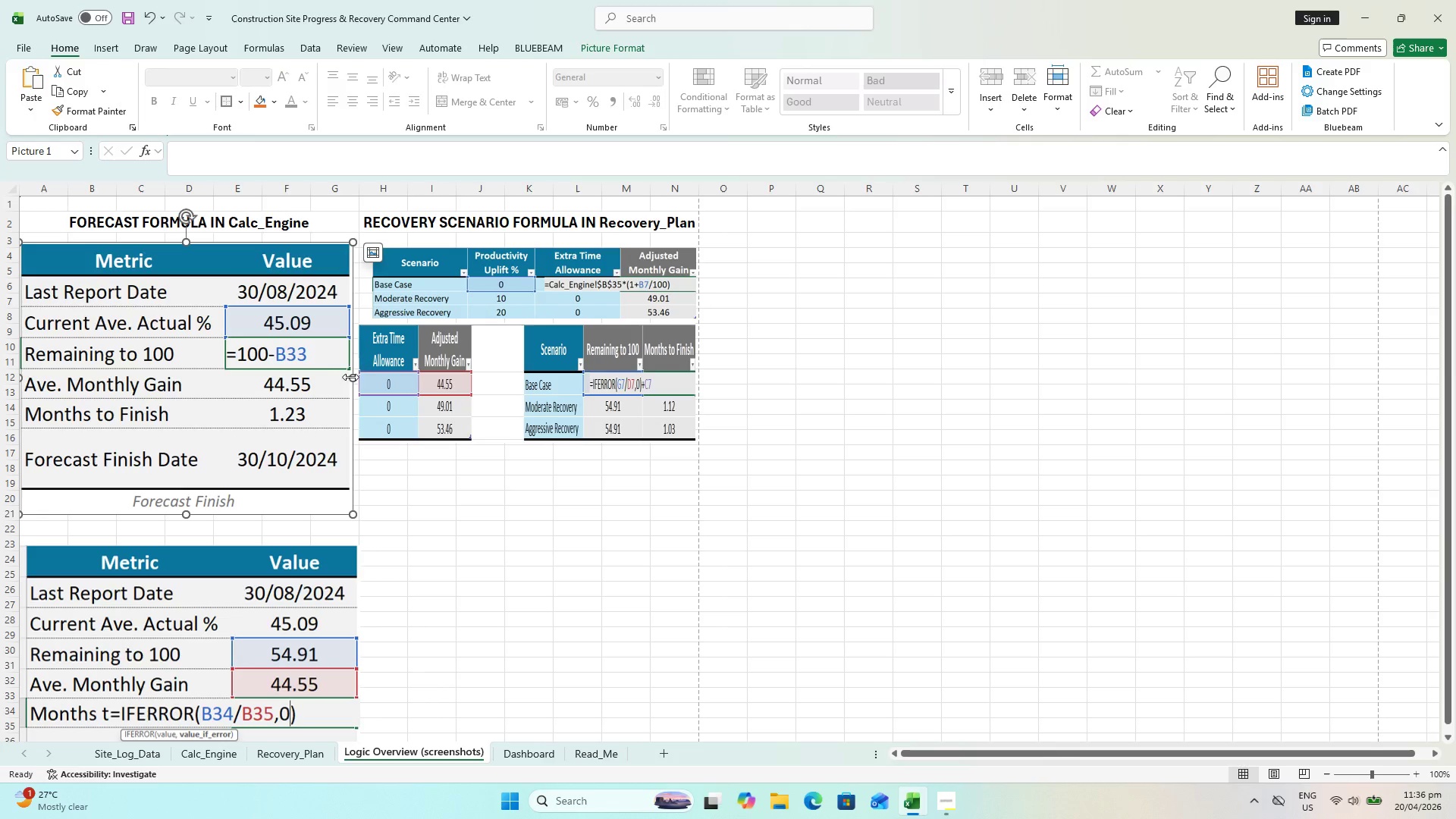 
left_click_drag(start_coordinate=[352, 378], to_coordinate=[340, 378])
 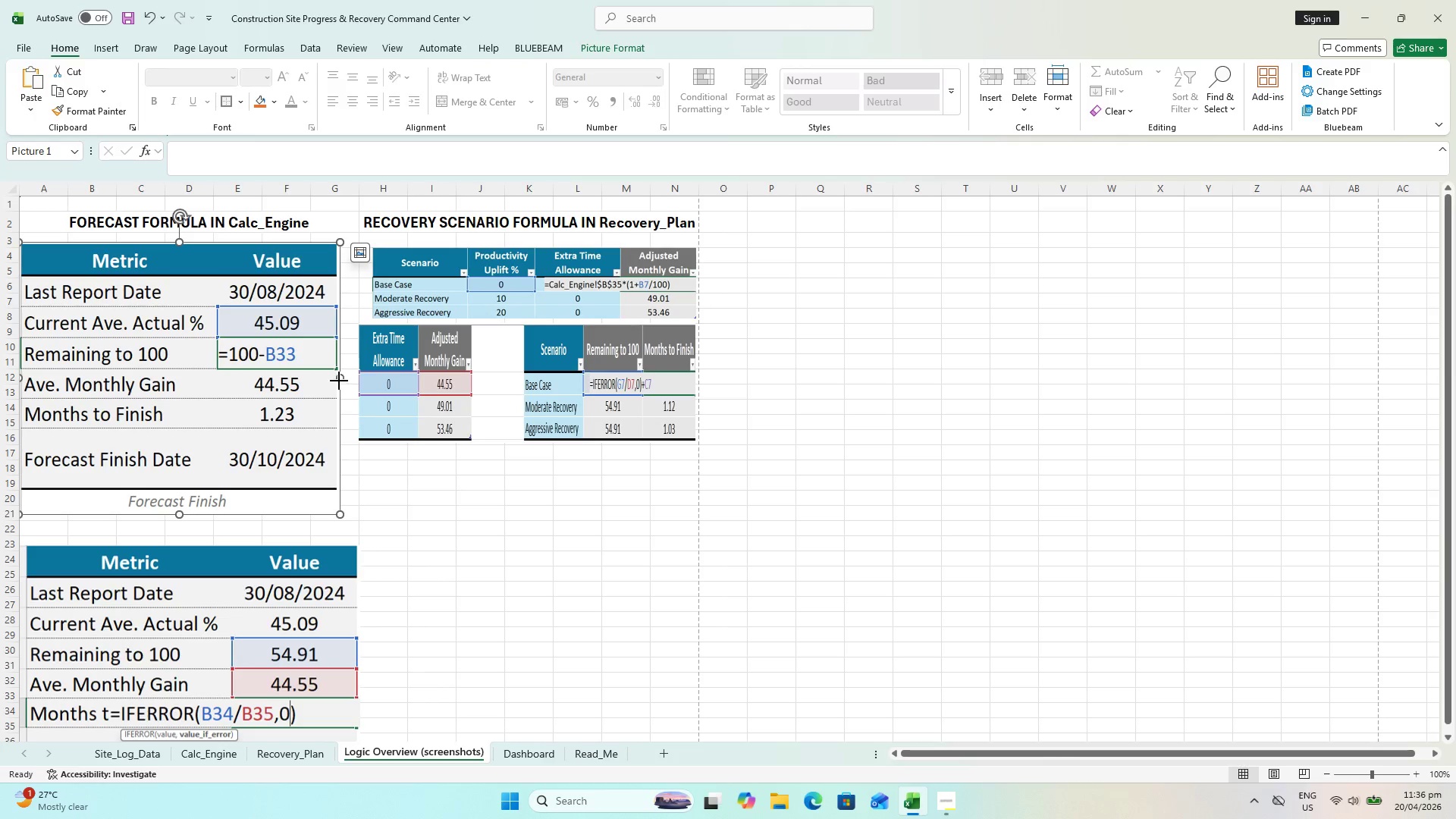 
left_click_drag(start_coordinate=[339, 381], to_coordinate=[325, 379])
 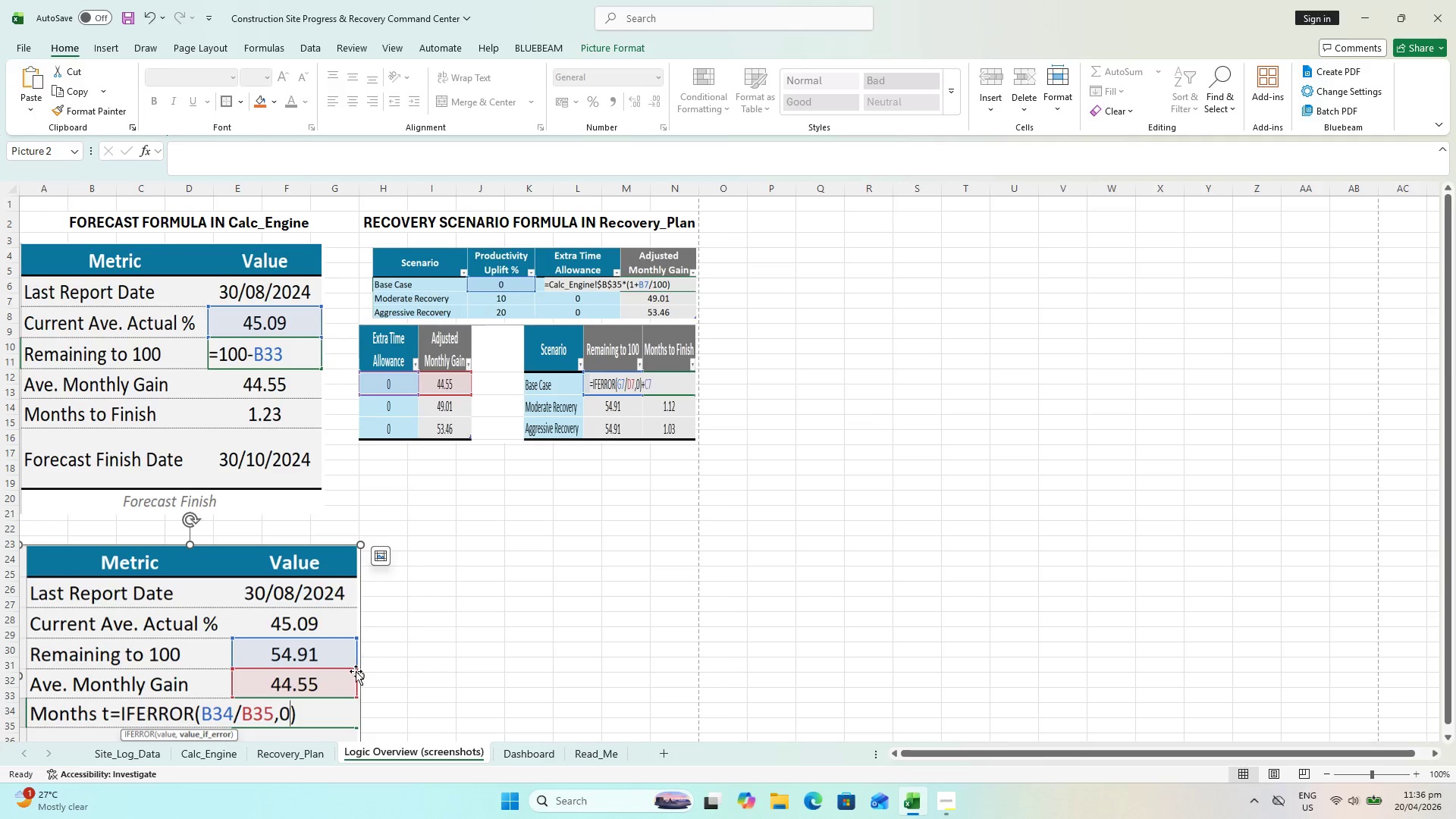 
scroll: coordinate [360, 645], scroll_direction: down, amount: 4.0
 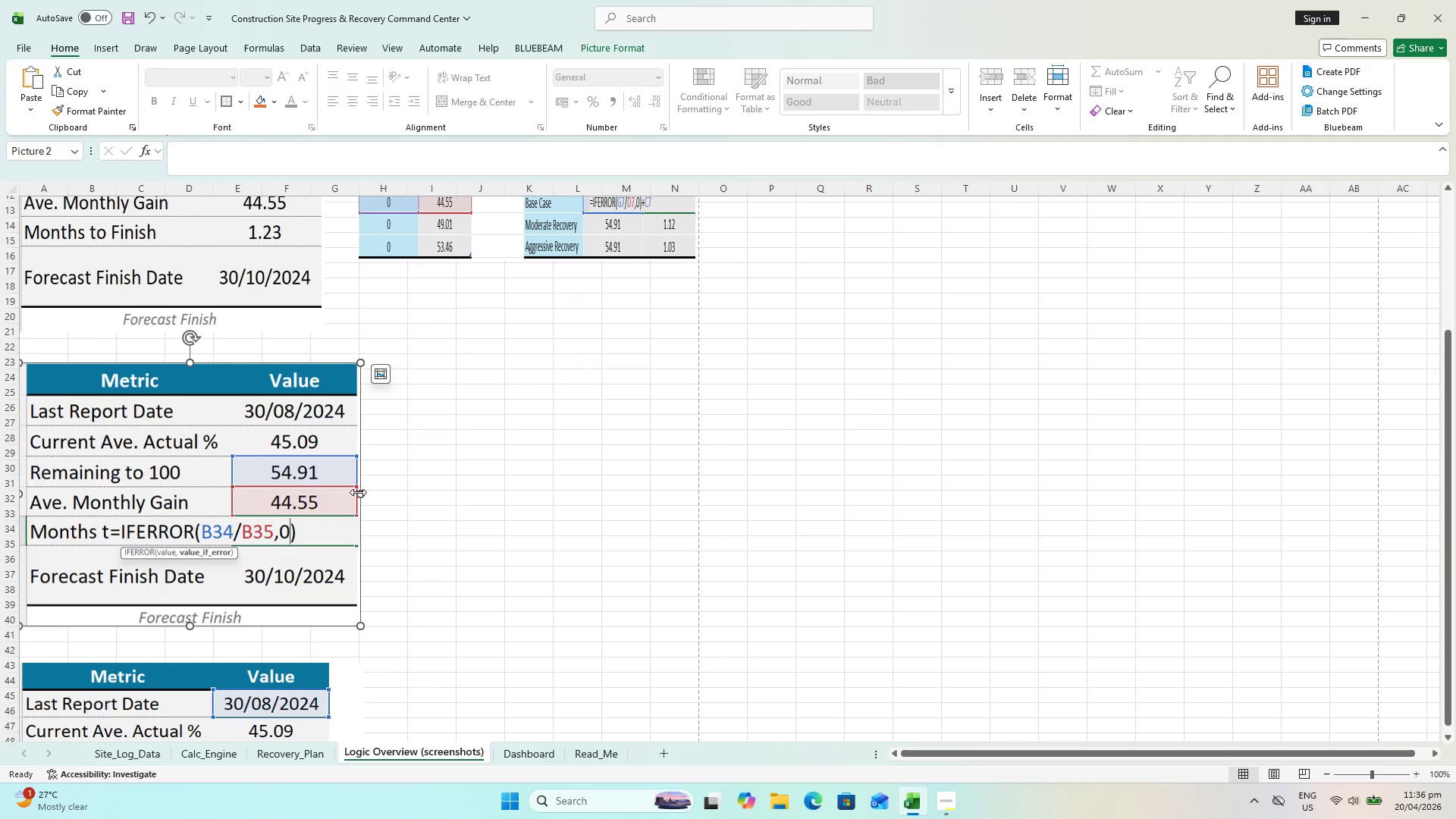 
left_click_drag(start_coordinate=[359, 491], to_coordinate=[328, 481])
 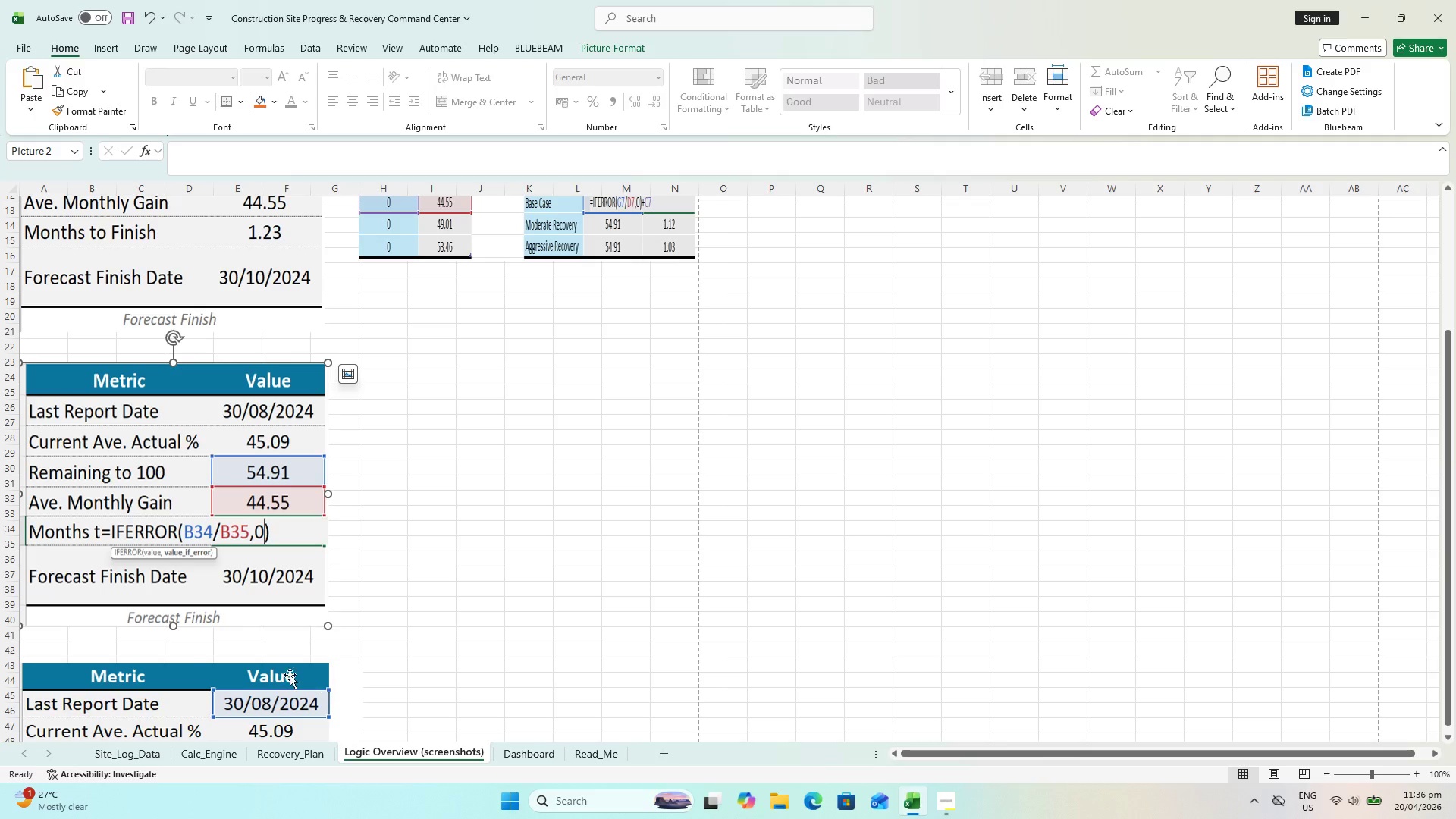 
left_click([282, 672])
 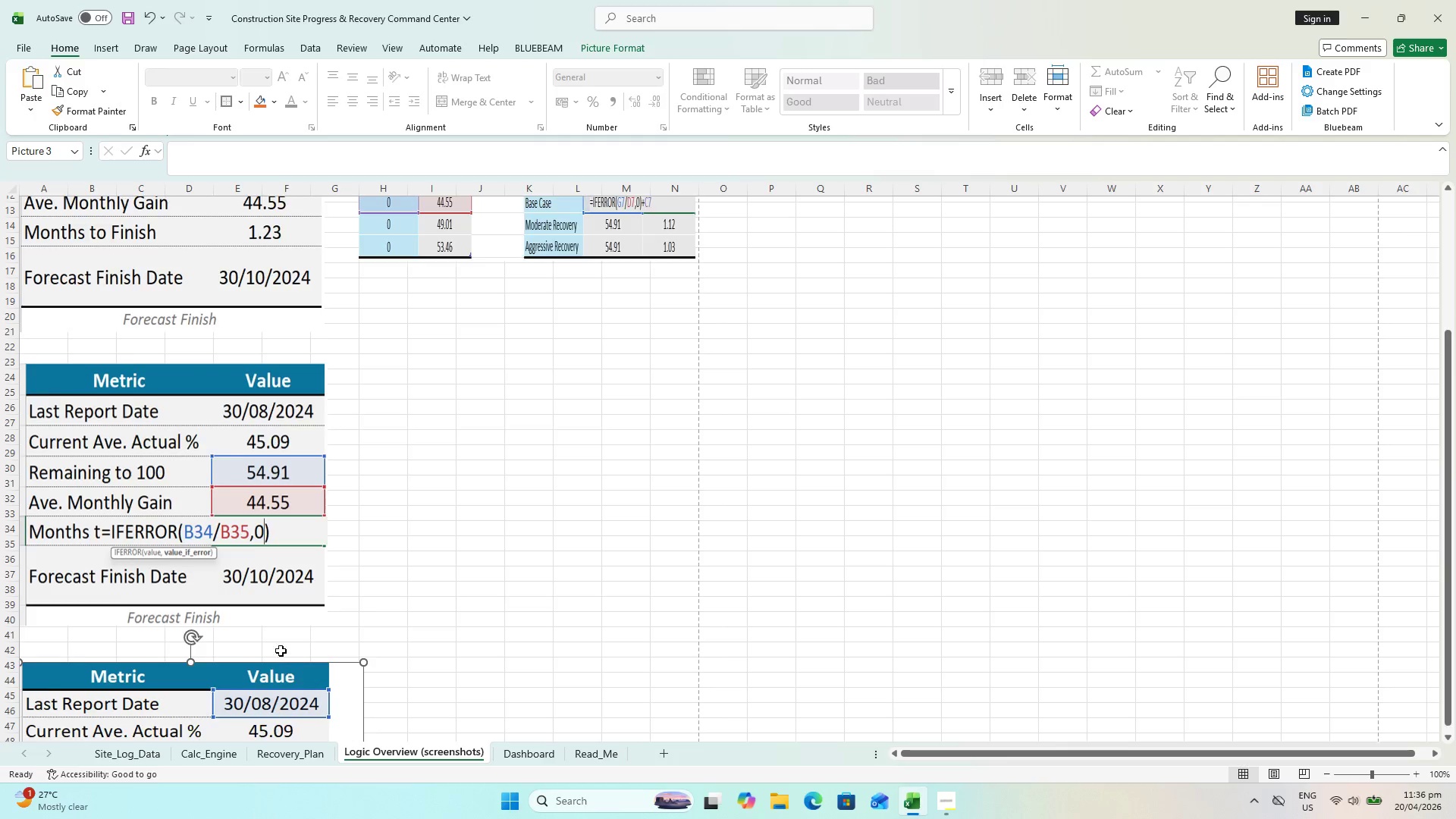 
scroll: coordinate [278, 650], scroll_direction: down, amount: 3.0
 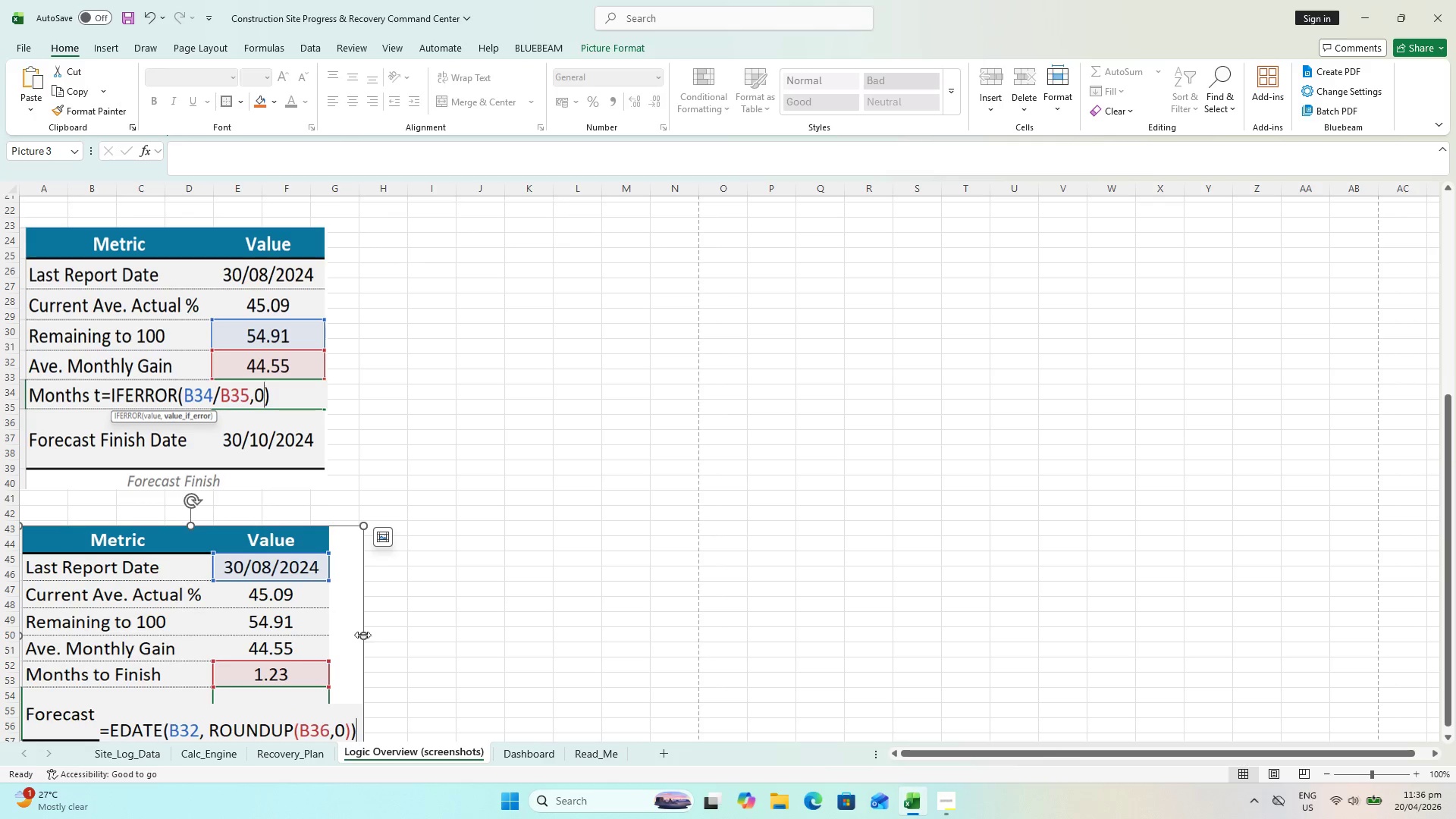 
left_click_drag(start_coordinate=[364, 633], to_coordinate=[334, 626])
 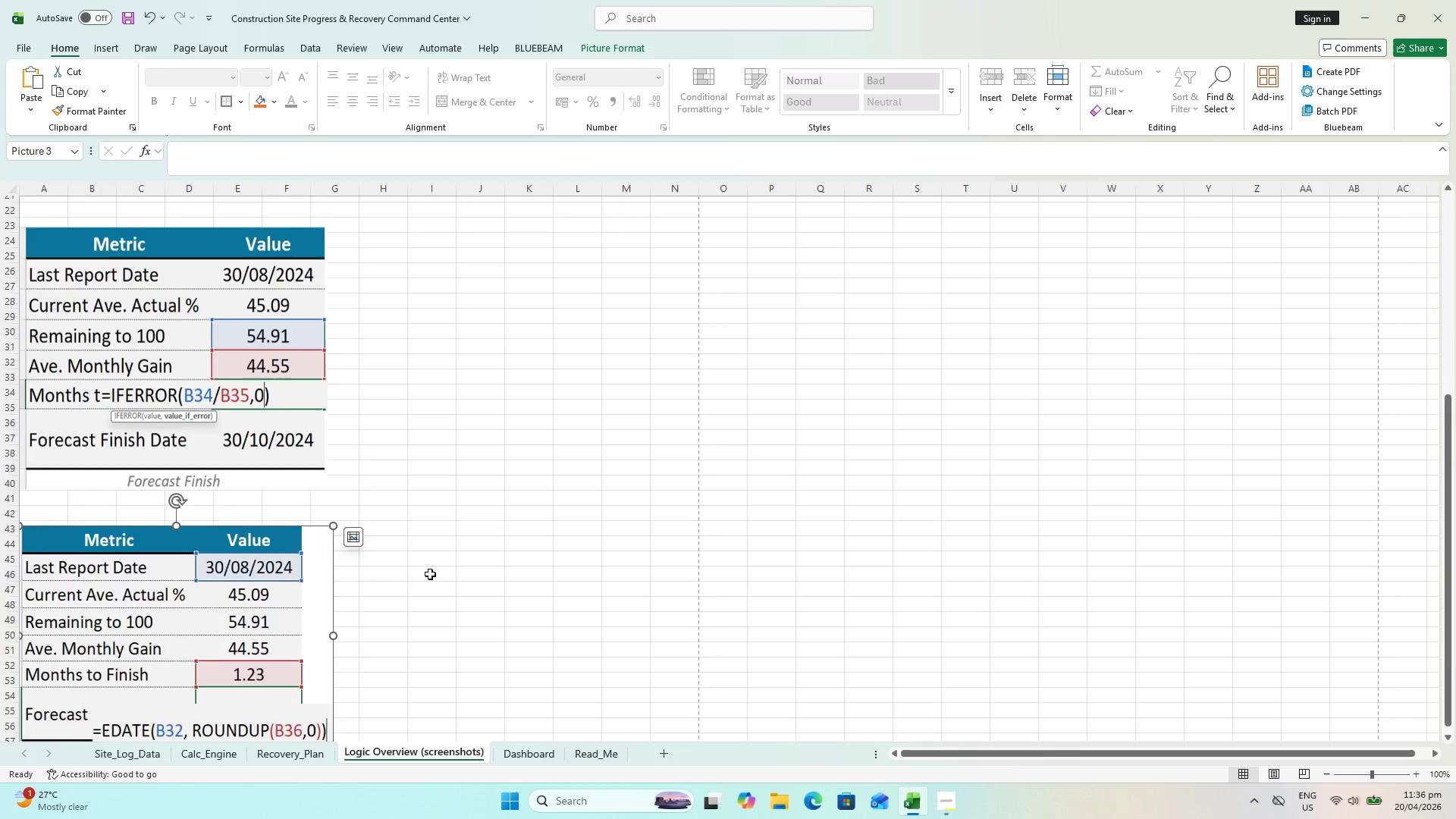 
scroll: coordinate [385, 339], scroll_direction: up, amount: 9.0
 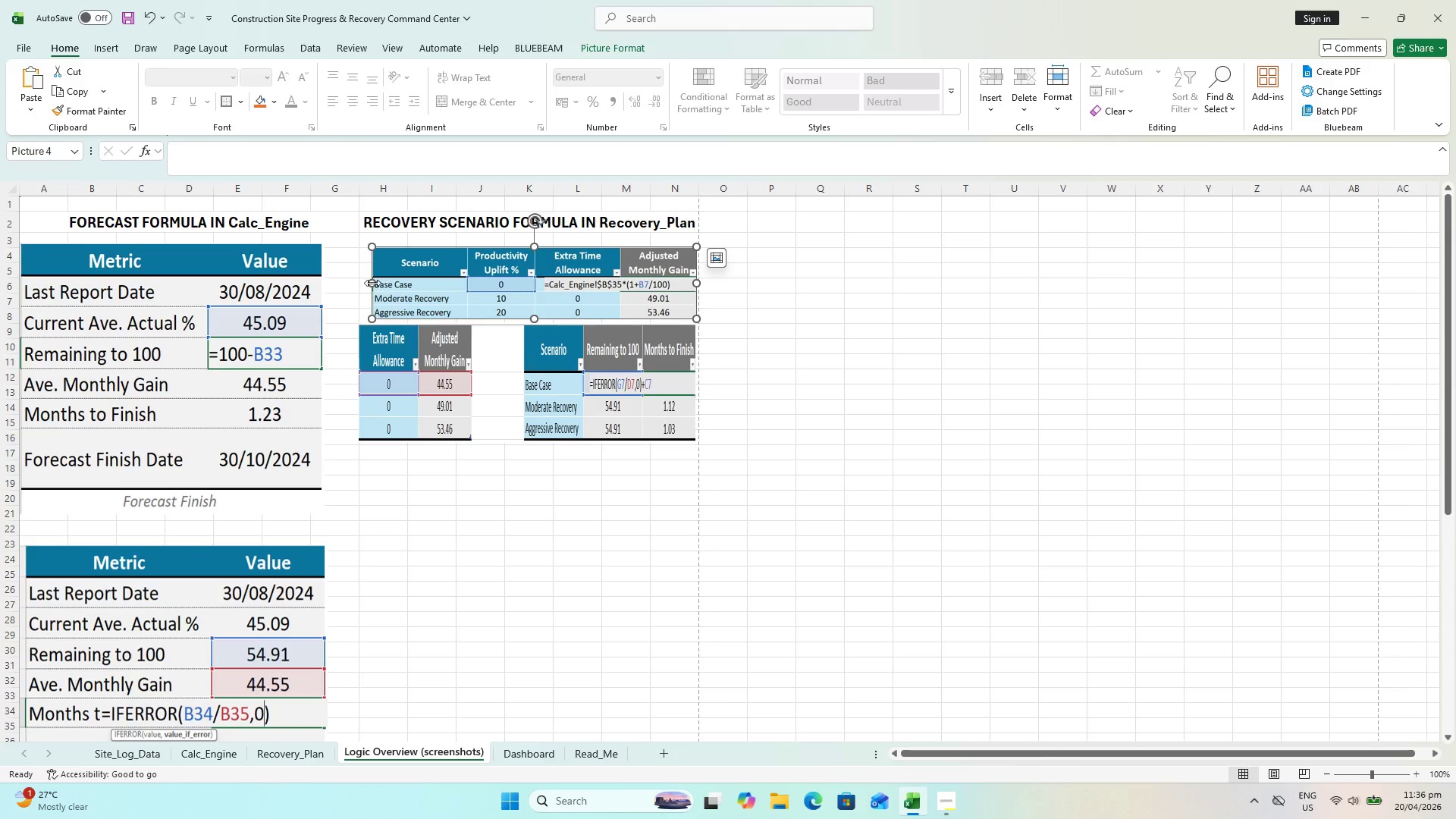 
left_click_drag(start_coordinate=[371, 283], to_coordinate=[358, 280])
 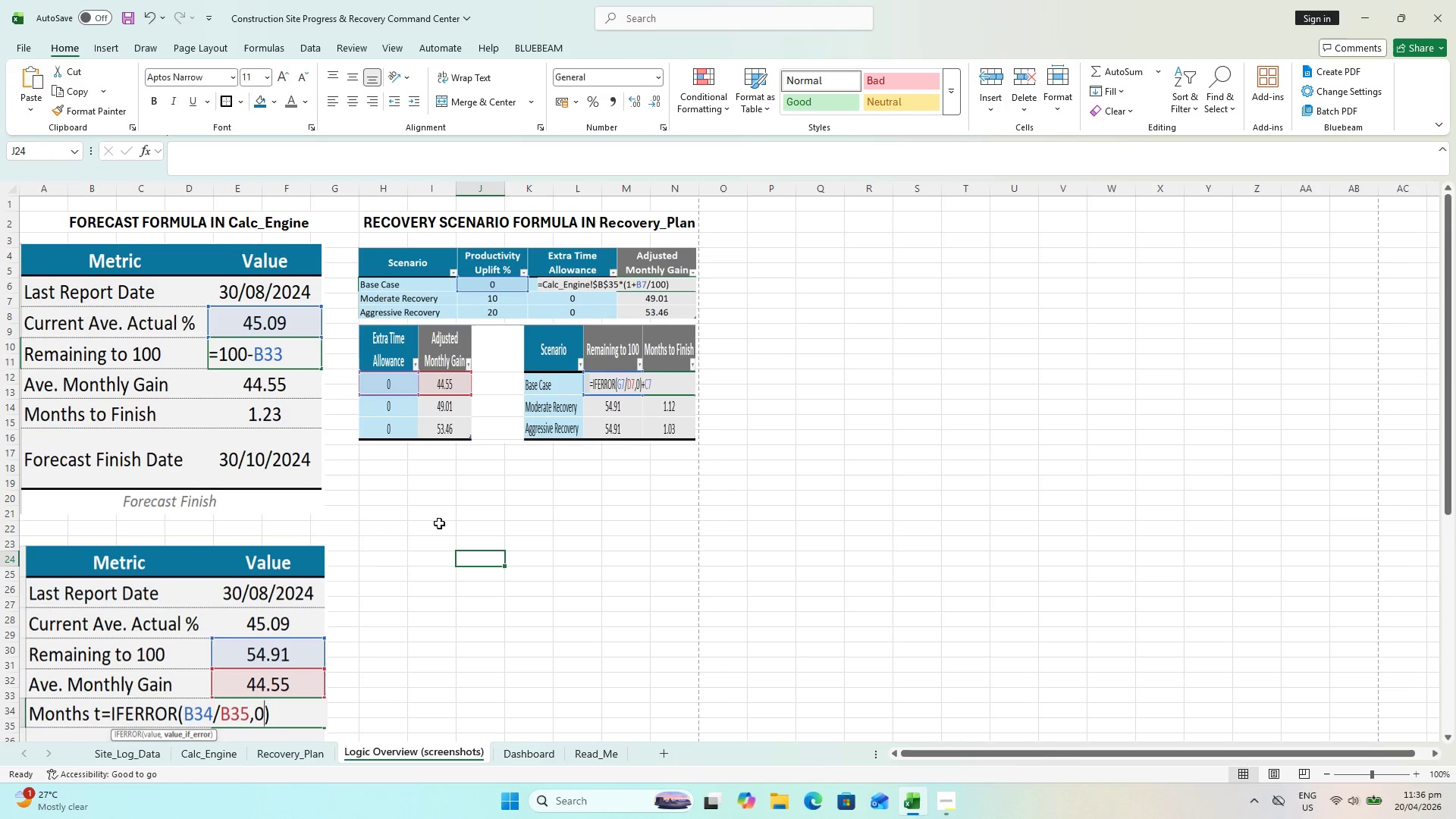 
key(Control+S)
 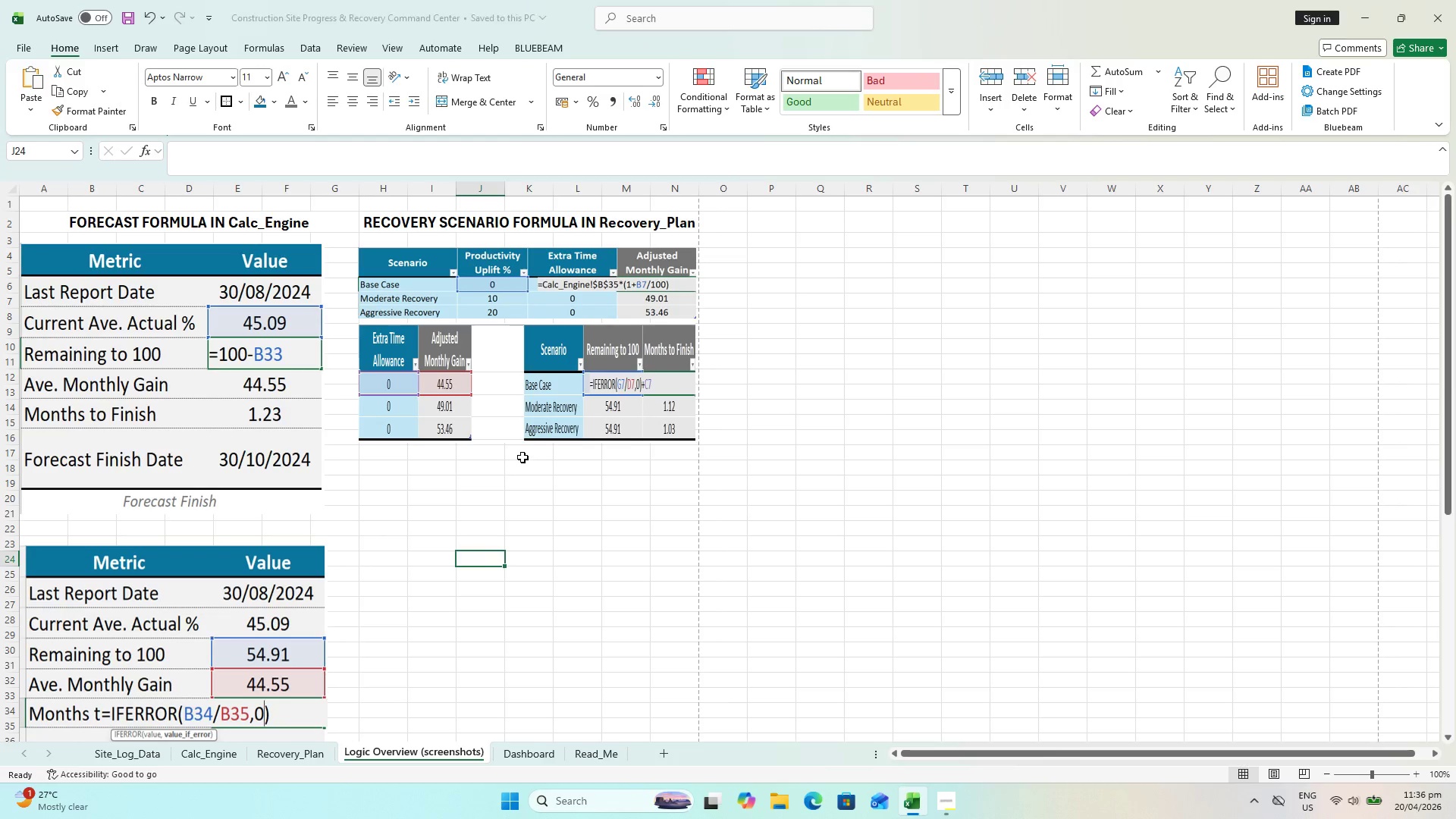 
left_click([523, 457])
 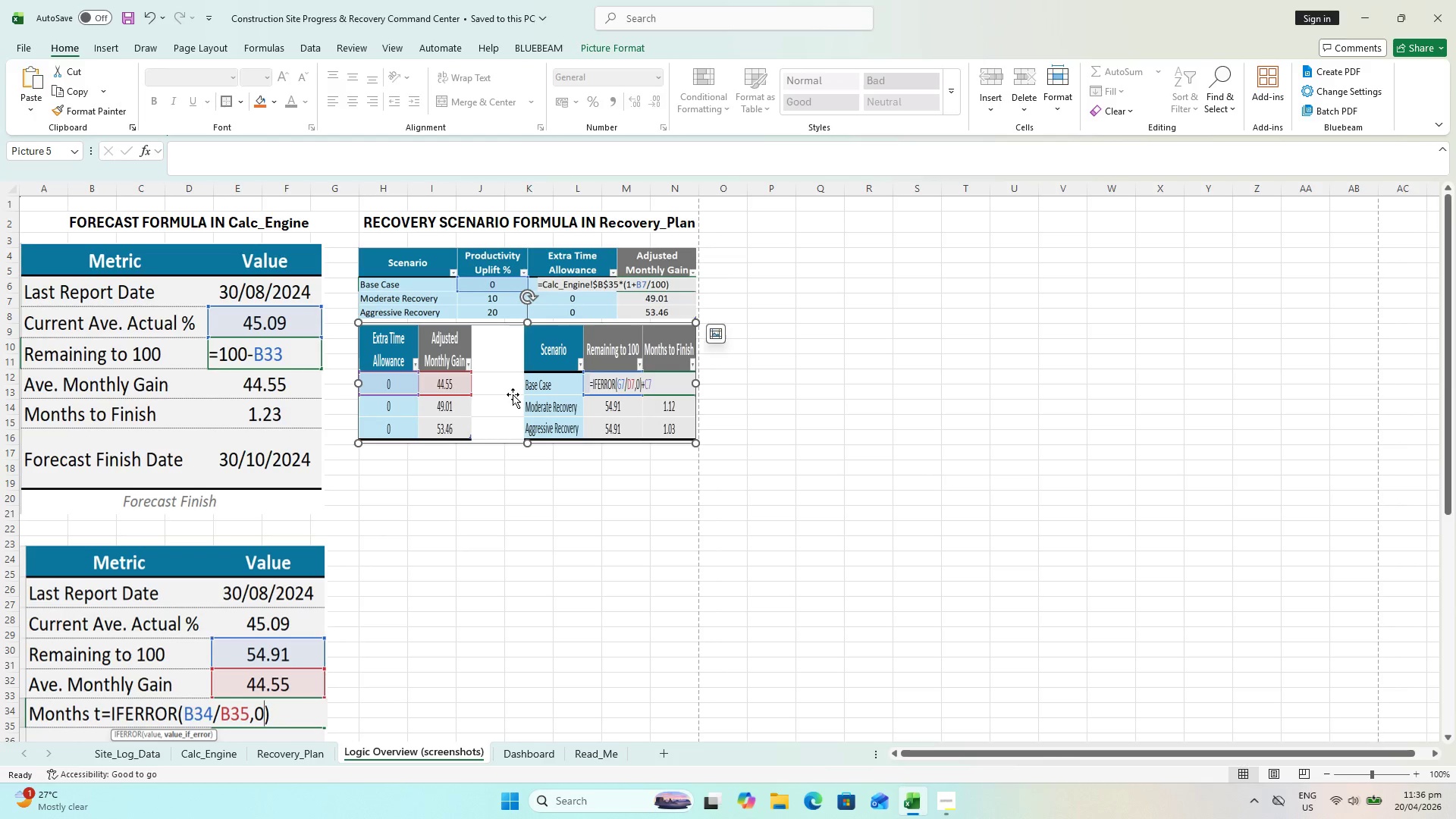 
key(Control+C)
 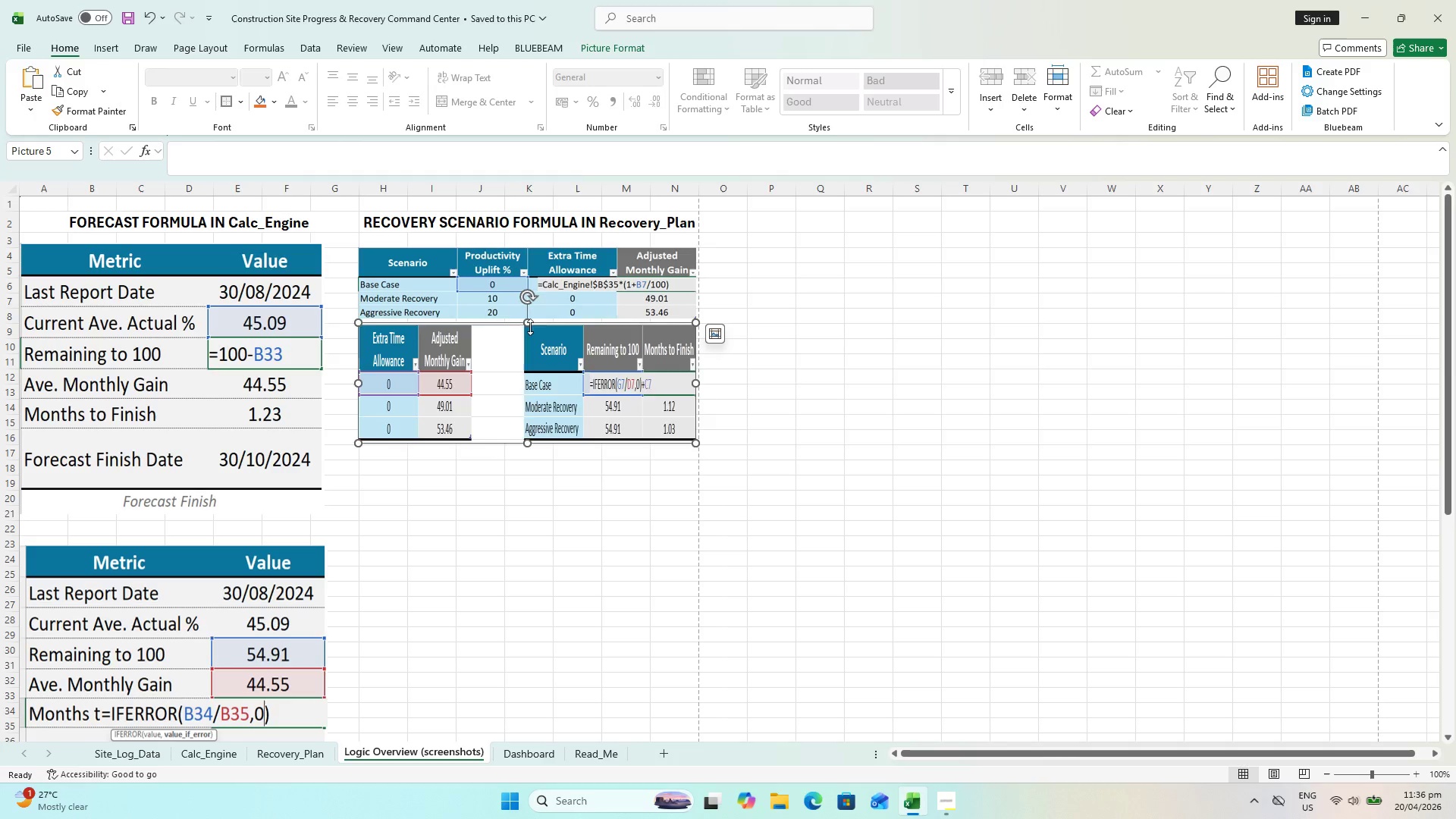 
key(Control+V)
 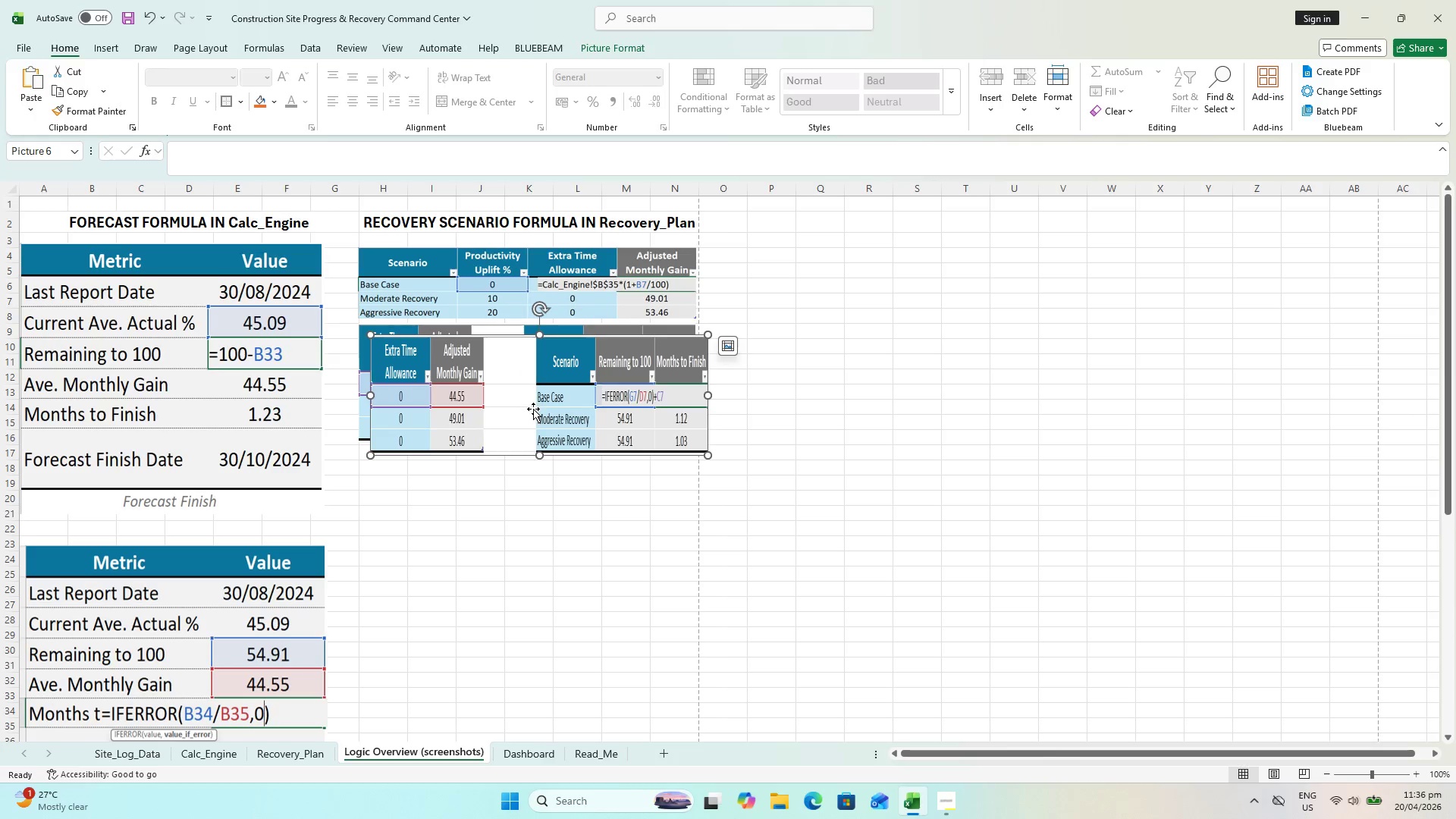 
key(Control+Z)
 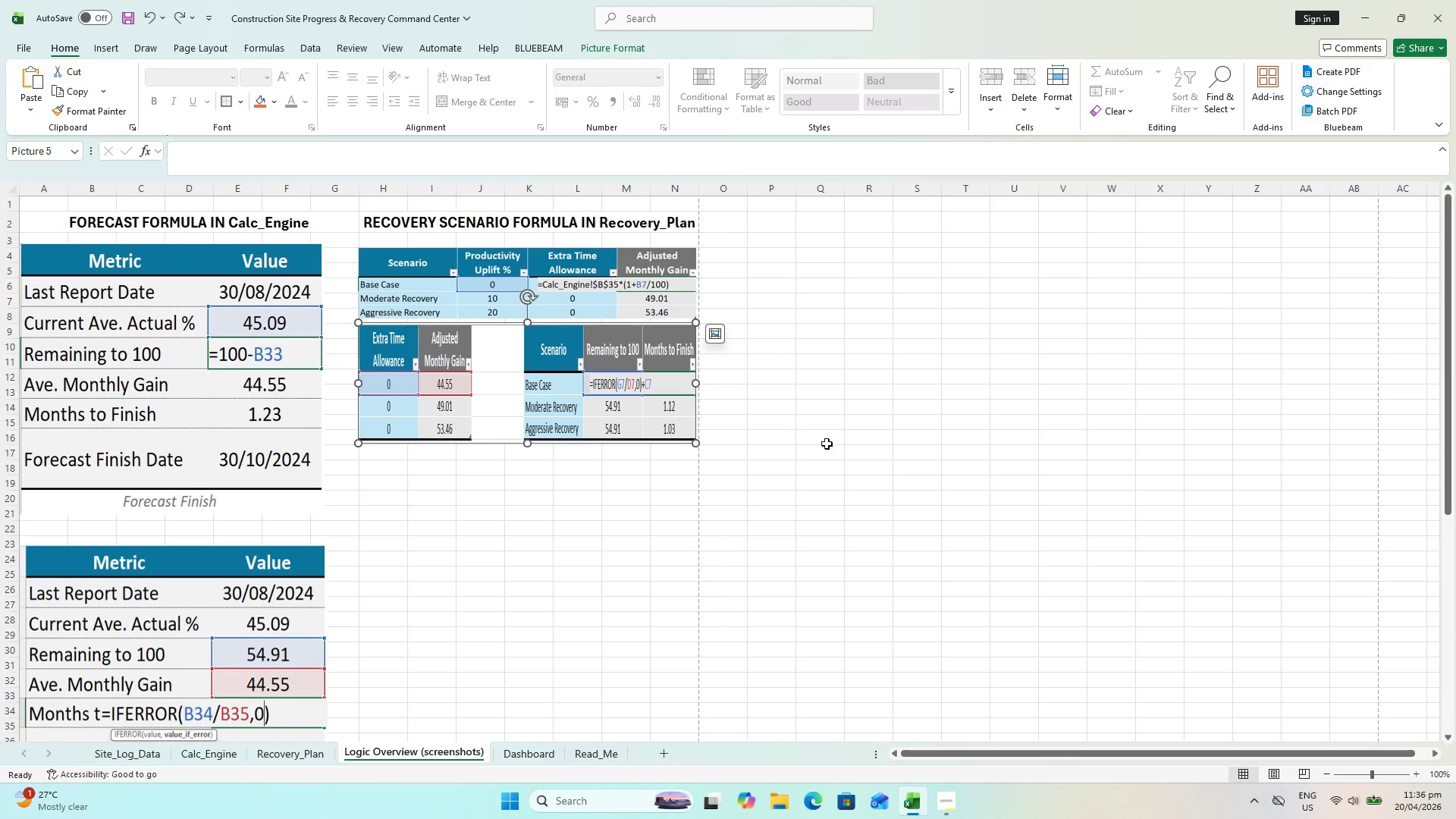 
key(Control+Z)
 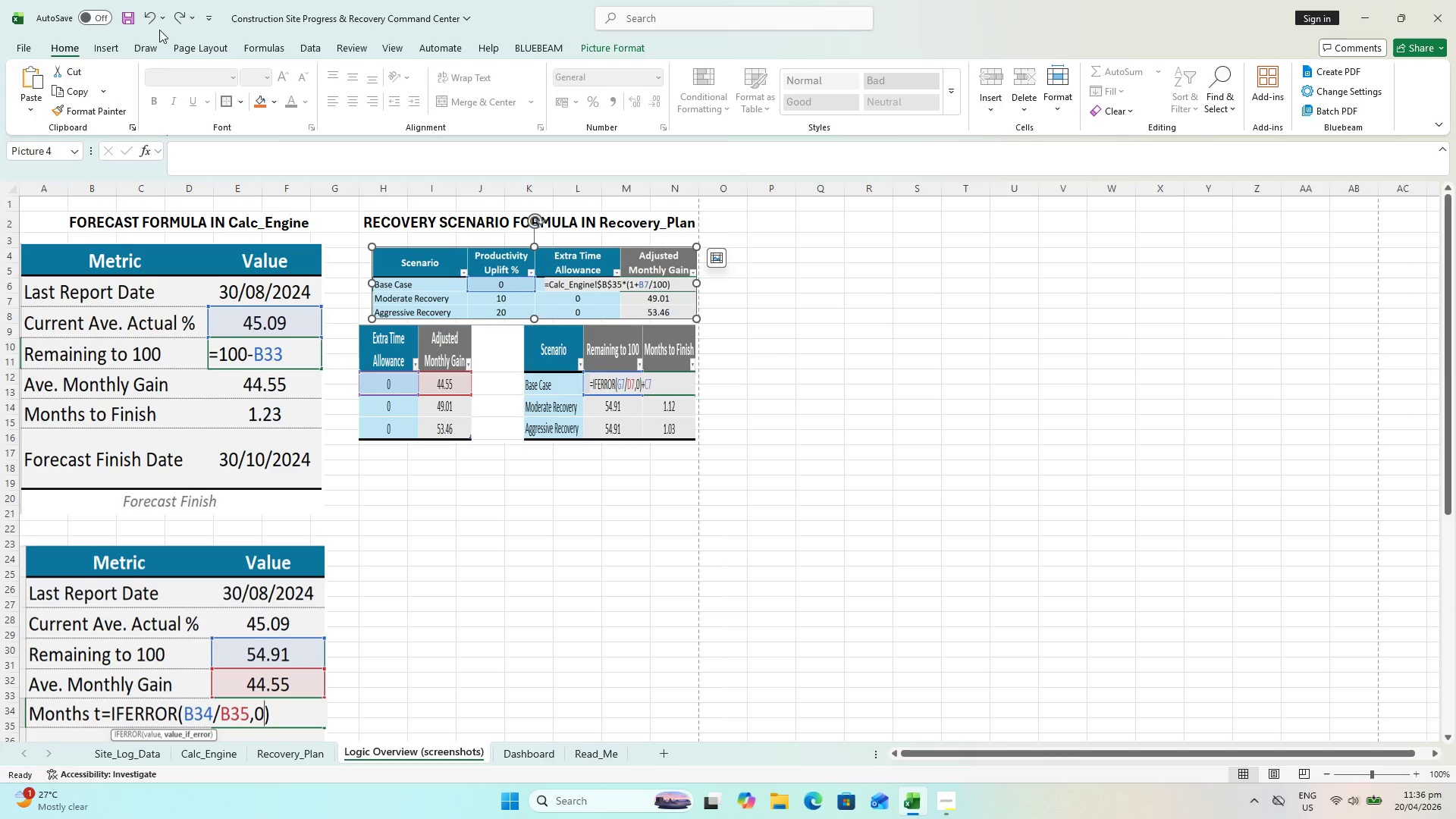 
left_click([174, 17])
 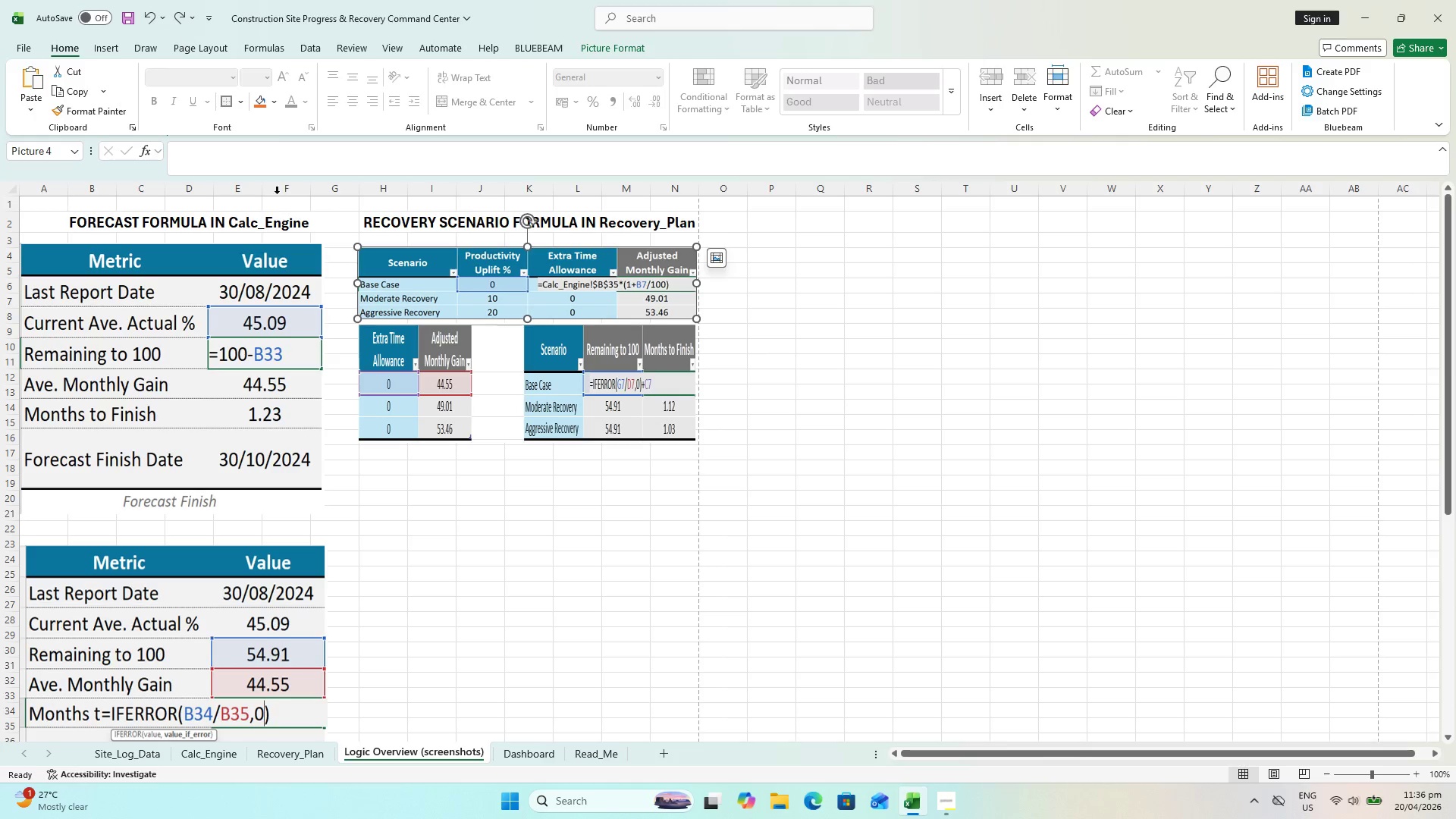 
left_click([541, 589])
 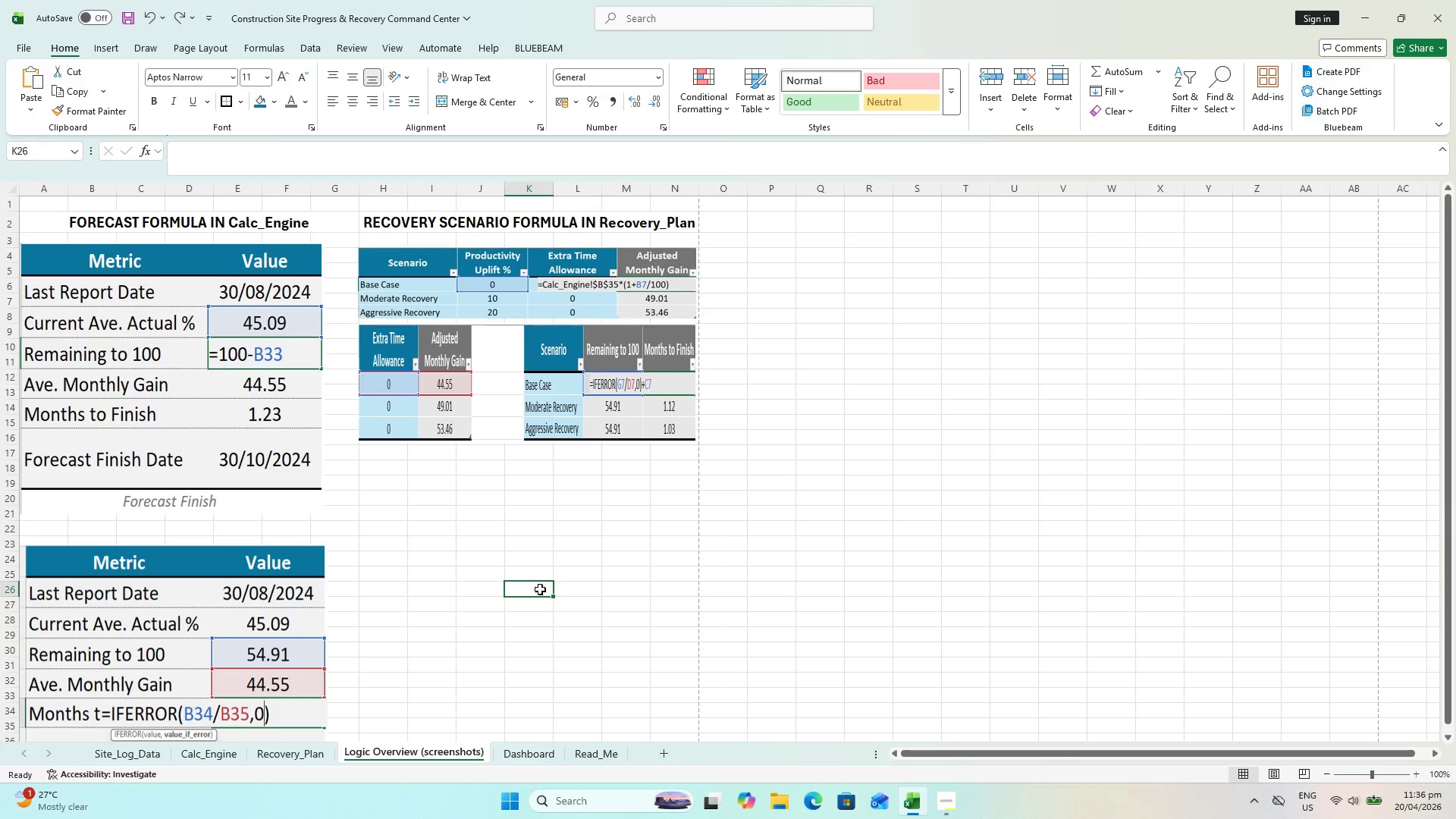 
key(Control+S)
 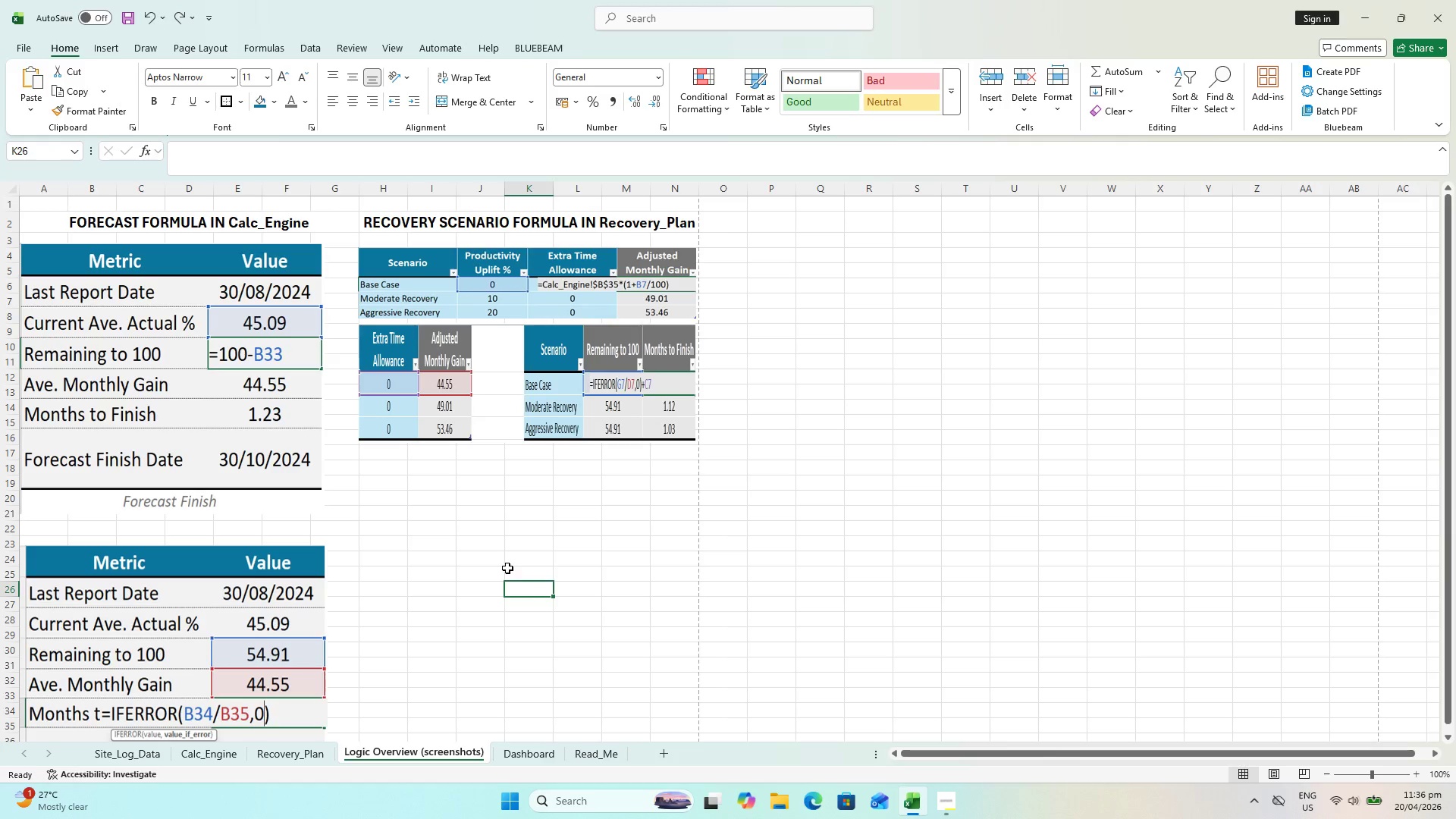 
key(Alt+AltLeft)
 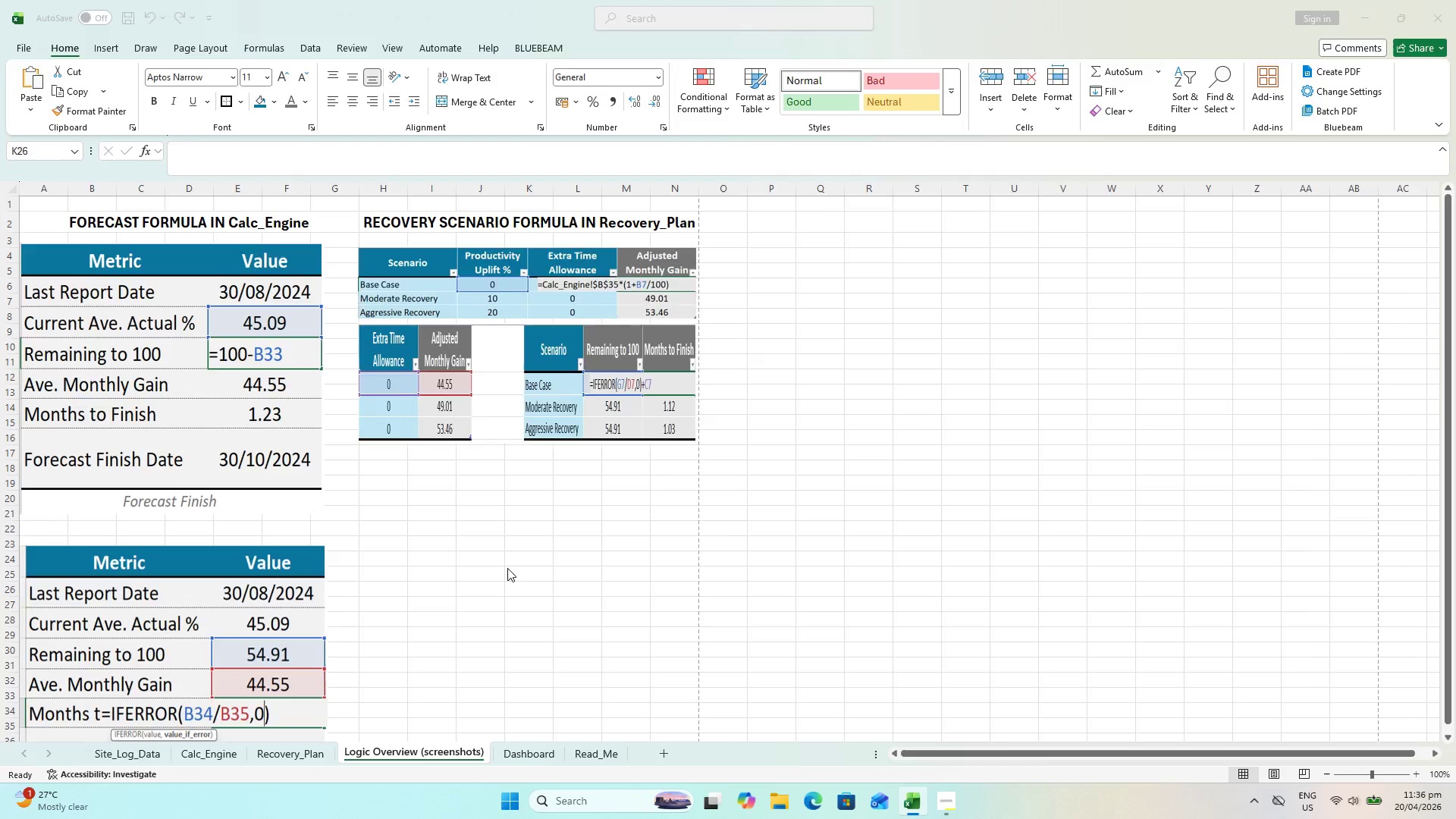 
key(Alt+Tab)